 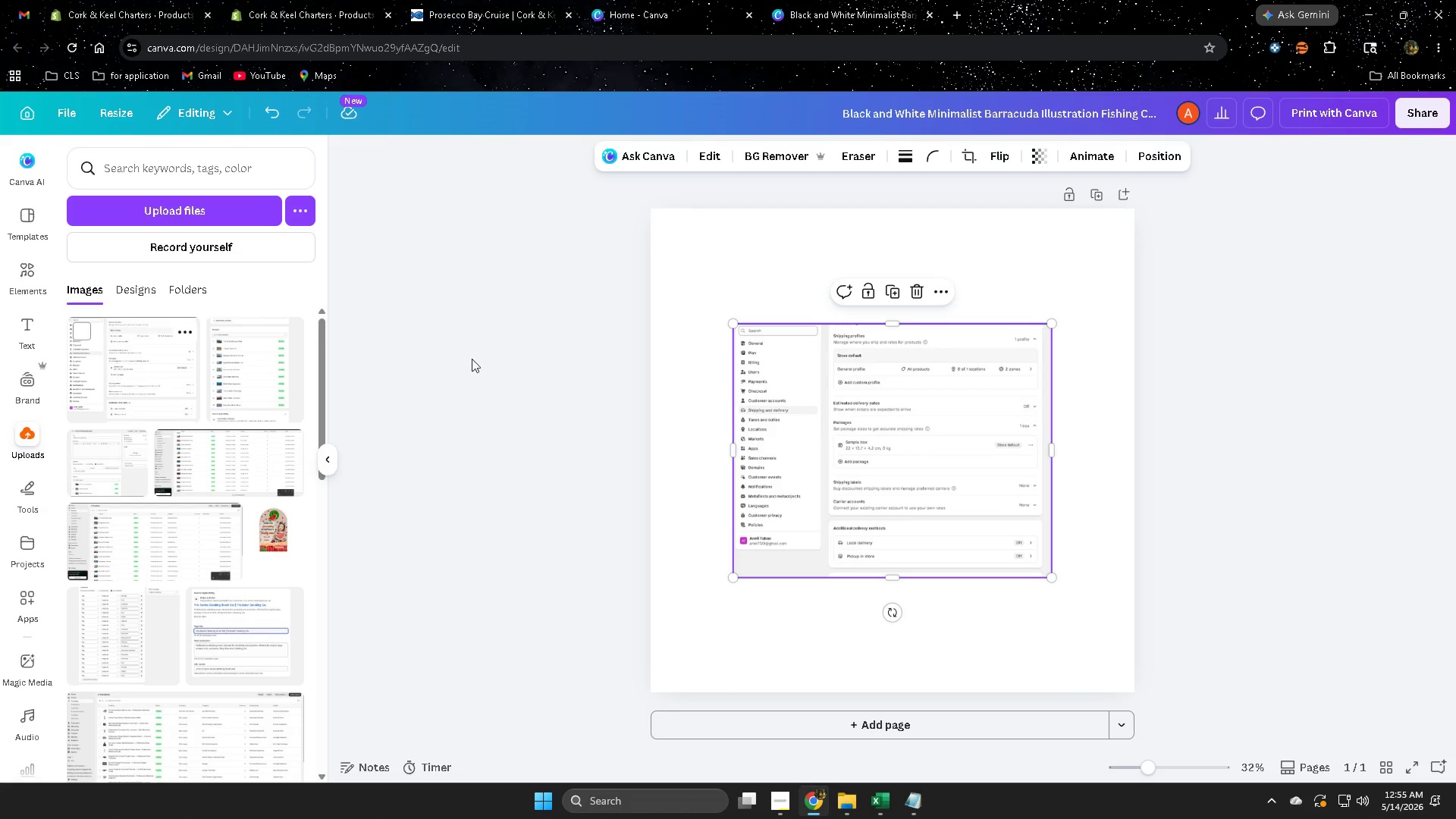 
left_click_drag(start_coordinate=[905, 408], to_coordinate=[826, 303])
 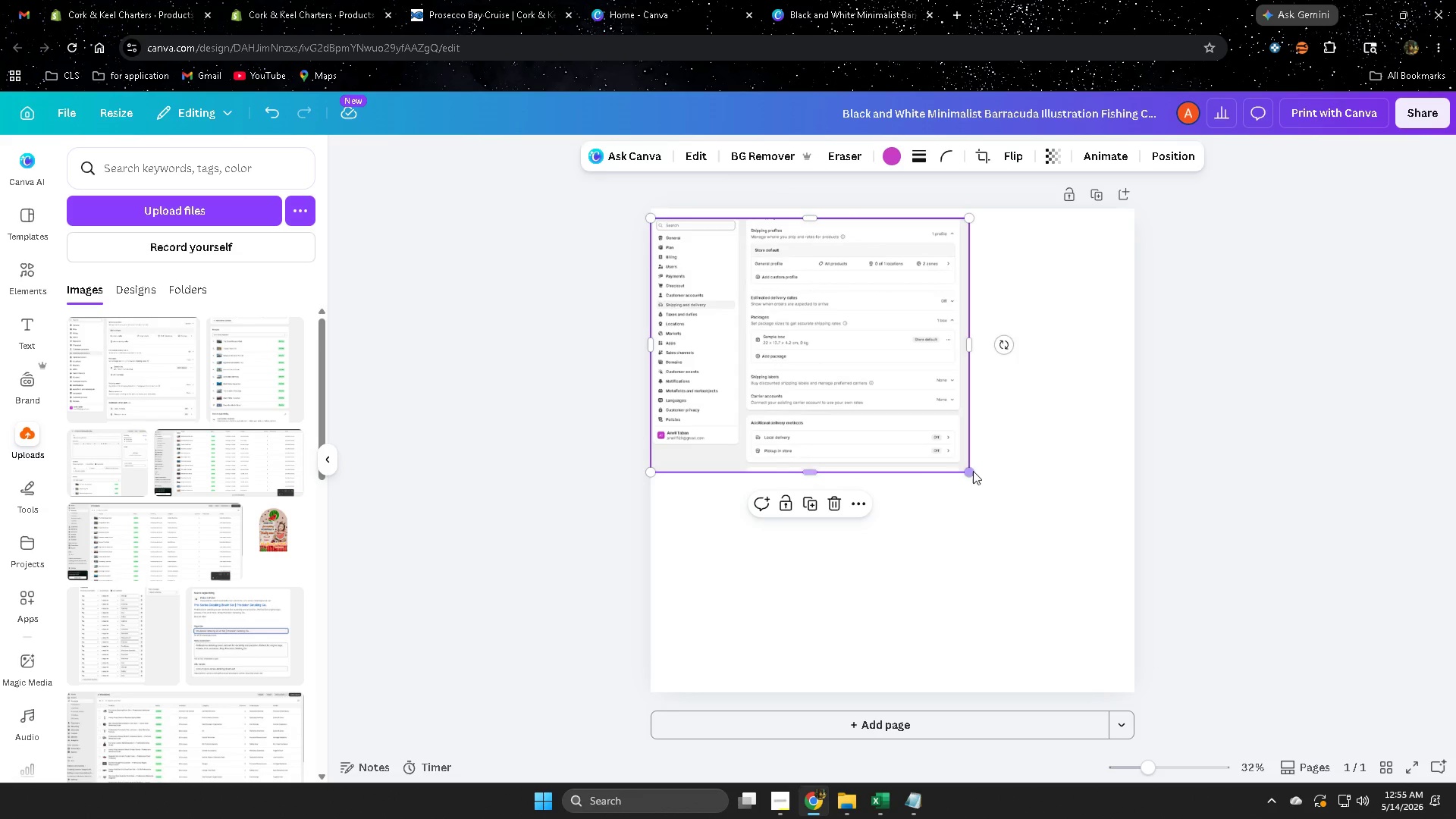 
left_click_drag(start_coordinate=[973, 471], to_coordinate=[1066, 717])
 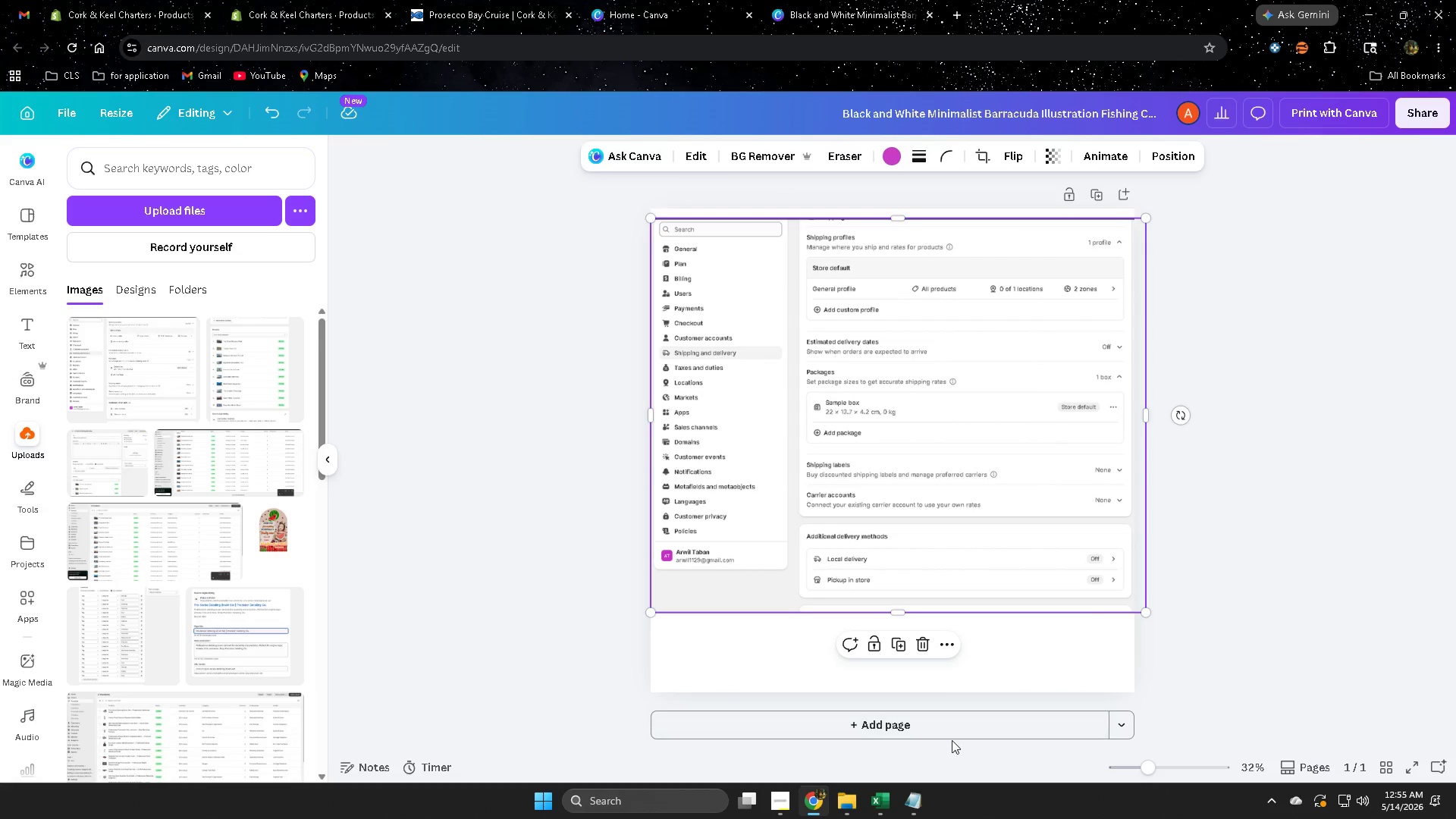 
left_click([955, 721])
 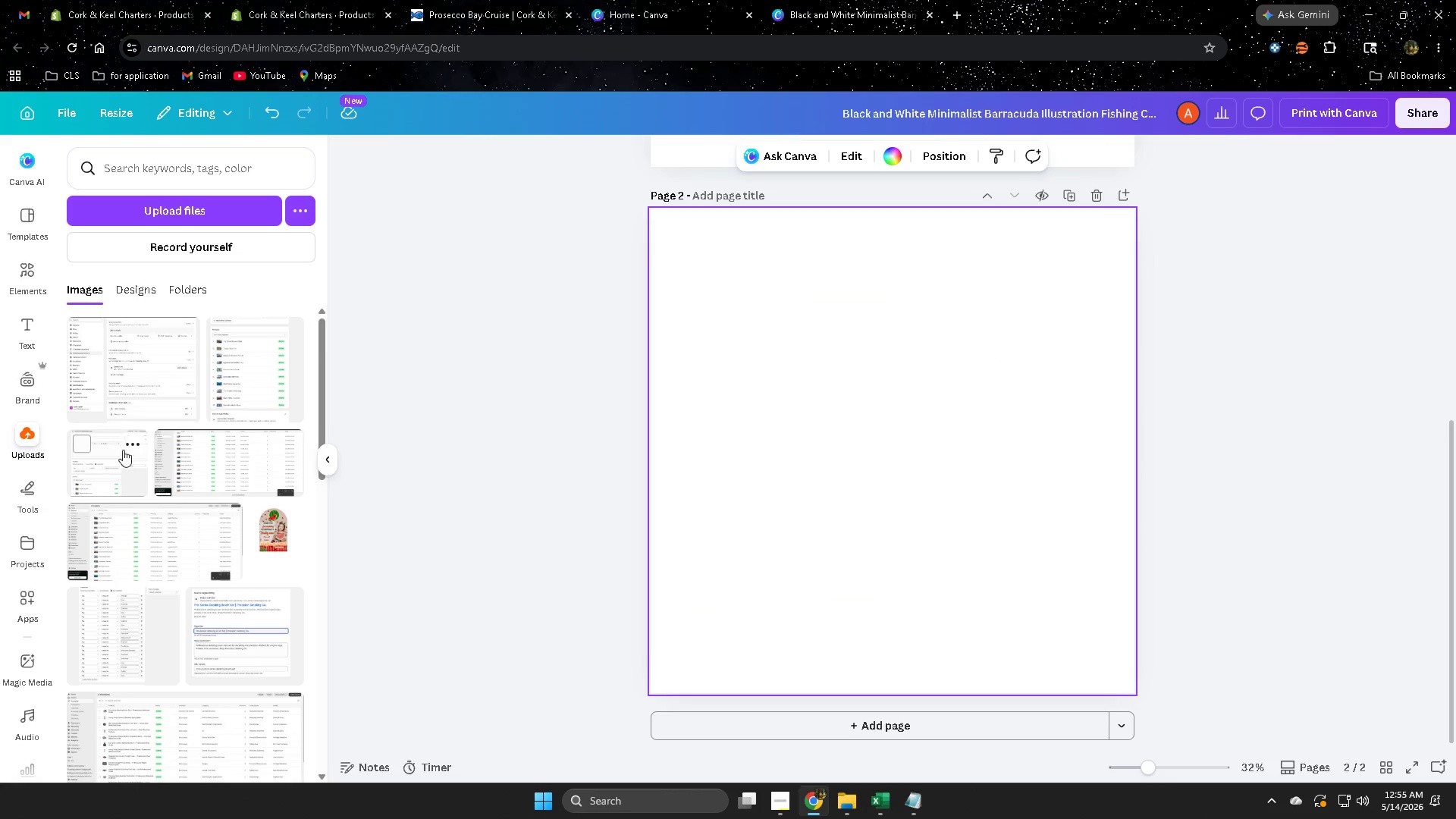 
left_click([253, 375])
 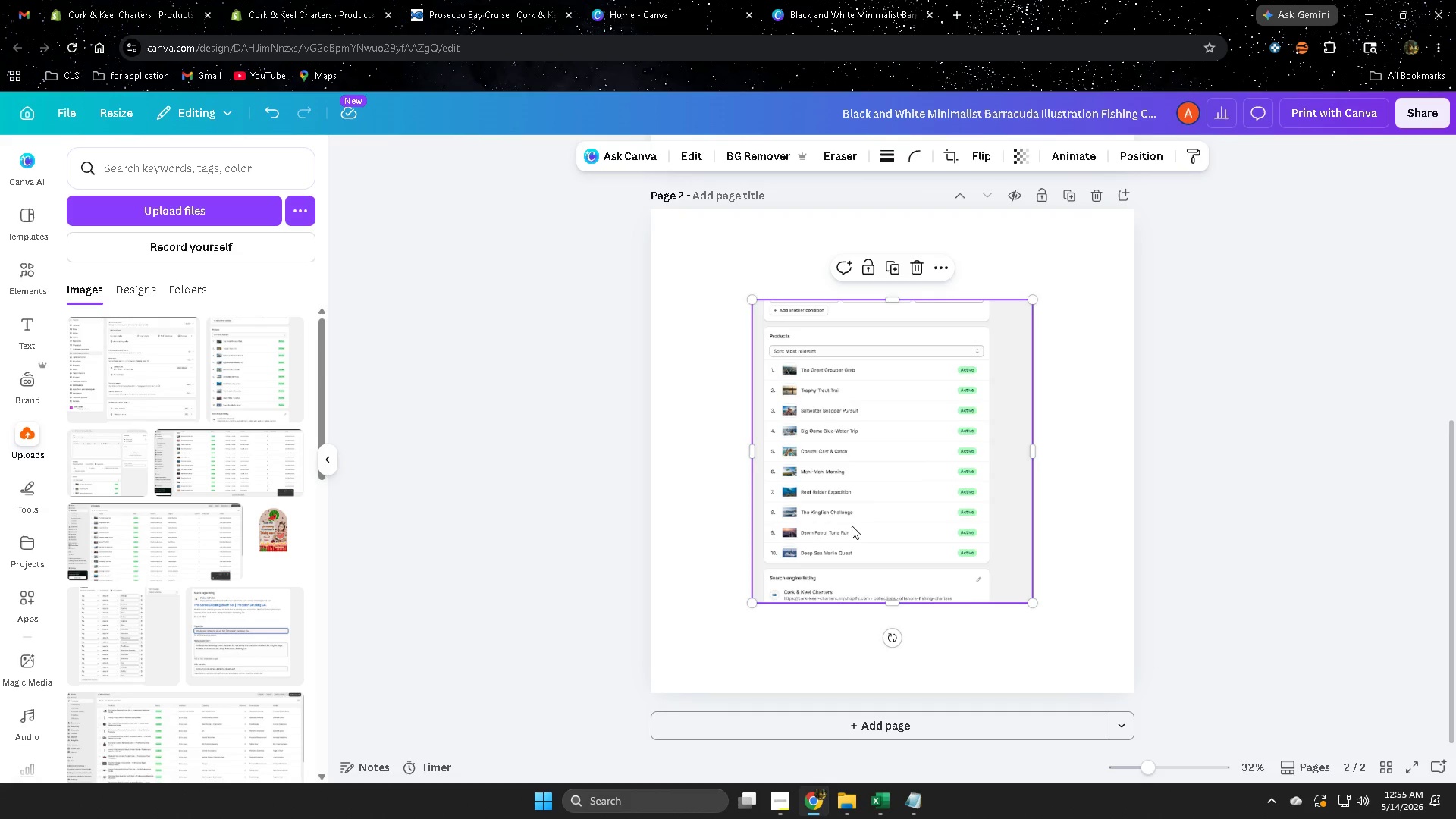 
left_click_drag(start_coordinate=[858, 522], to_coordinate=[756, 438])
 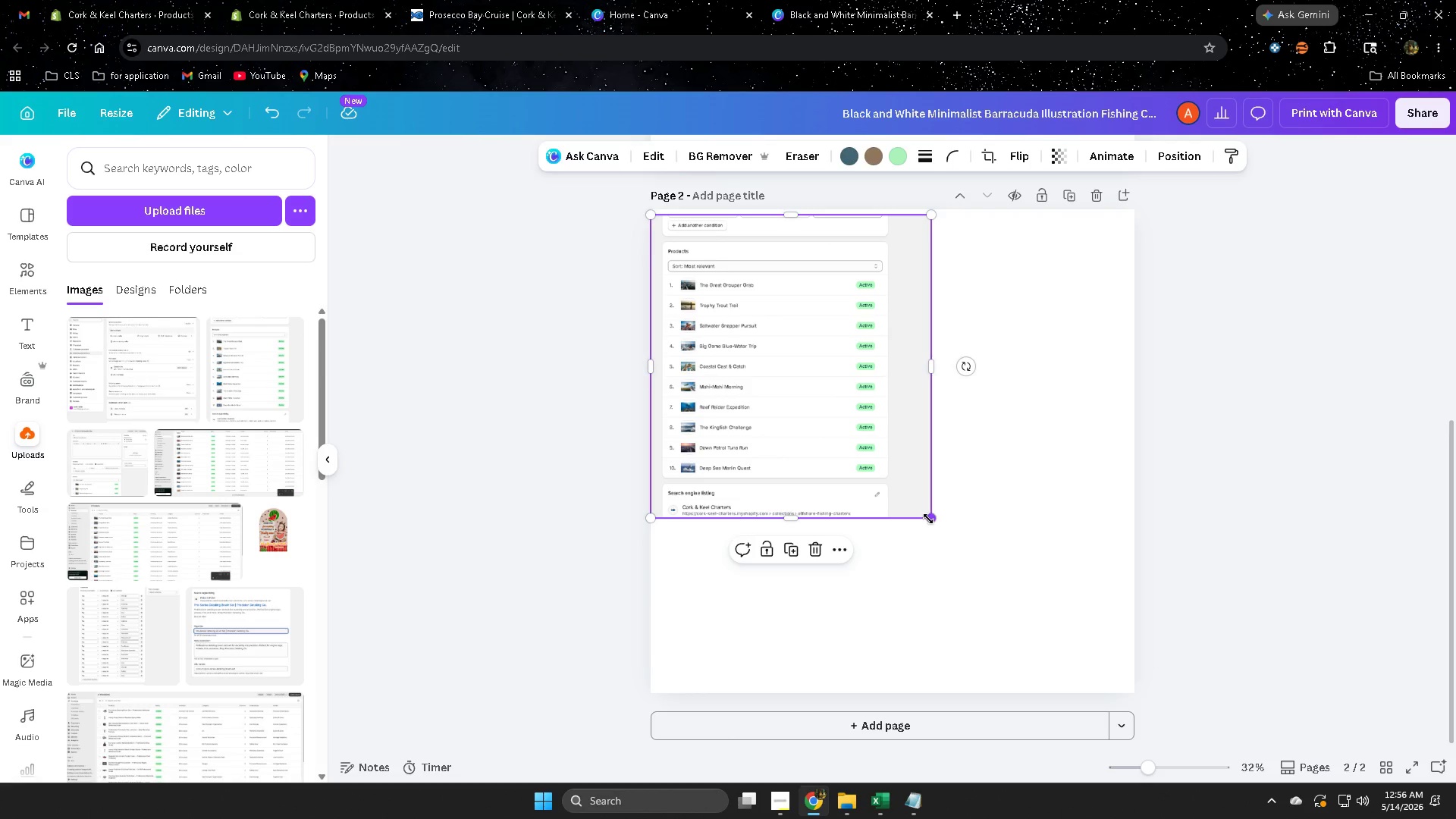 
left_click_drag(start_coordinate=[930, 519], to_coordinate=[1120, 667])
 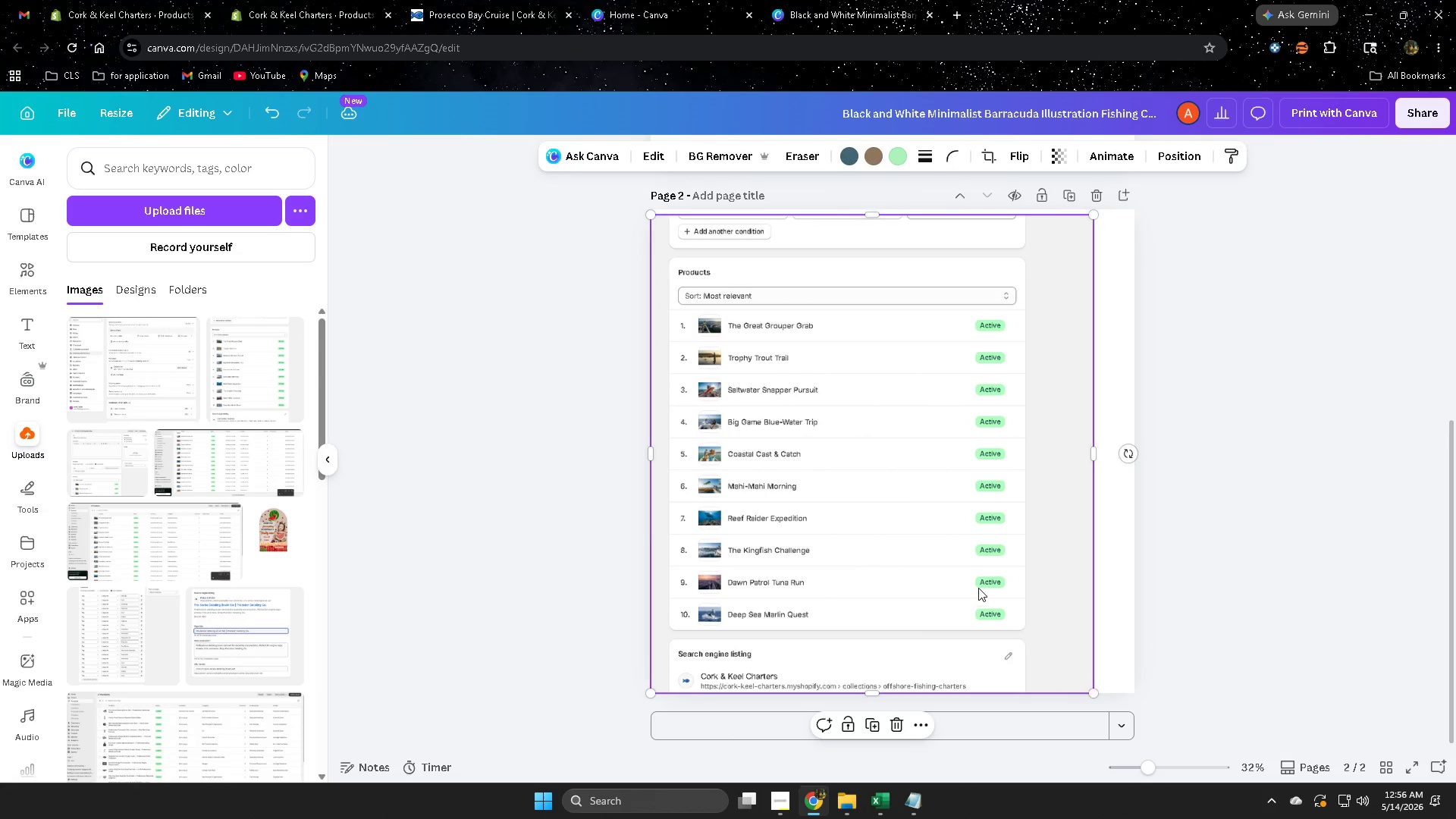 
left_click_drag(start_coordinate=[978, 588], to_coordinate=[995, 586])
 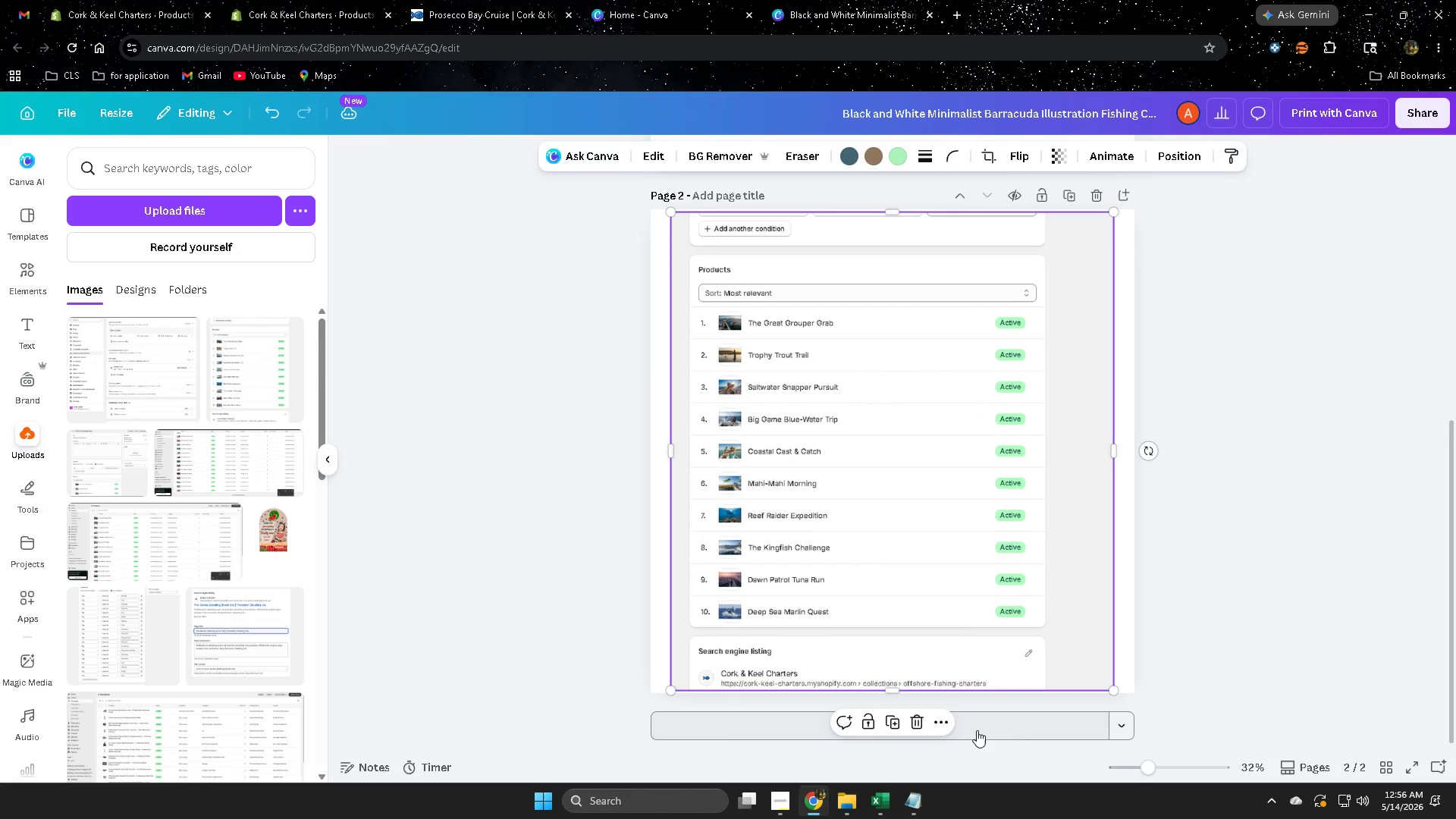 
left_click([981, 726])
 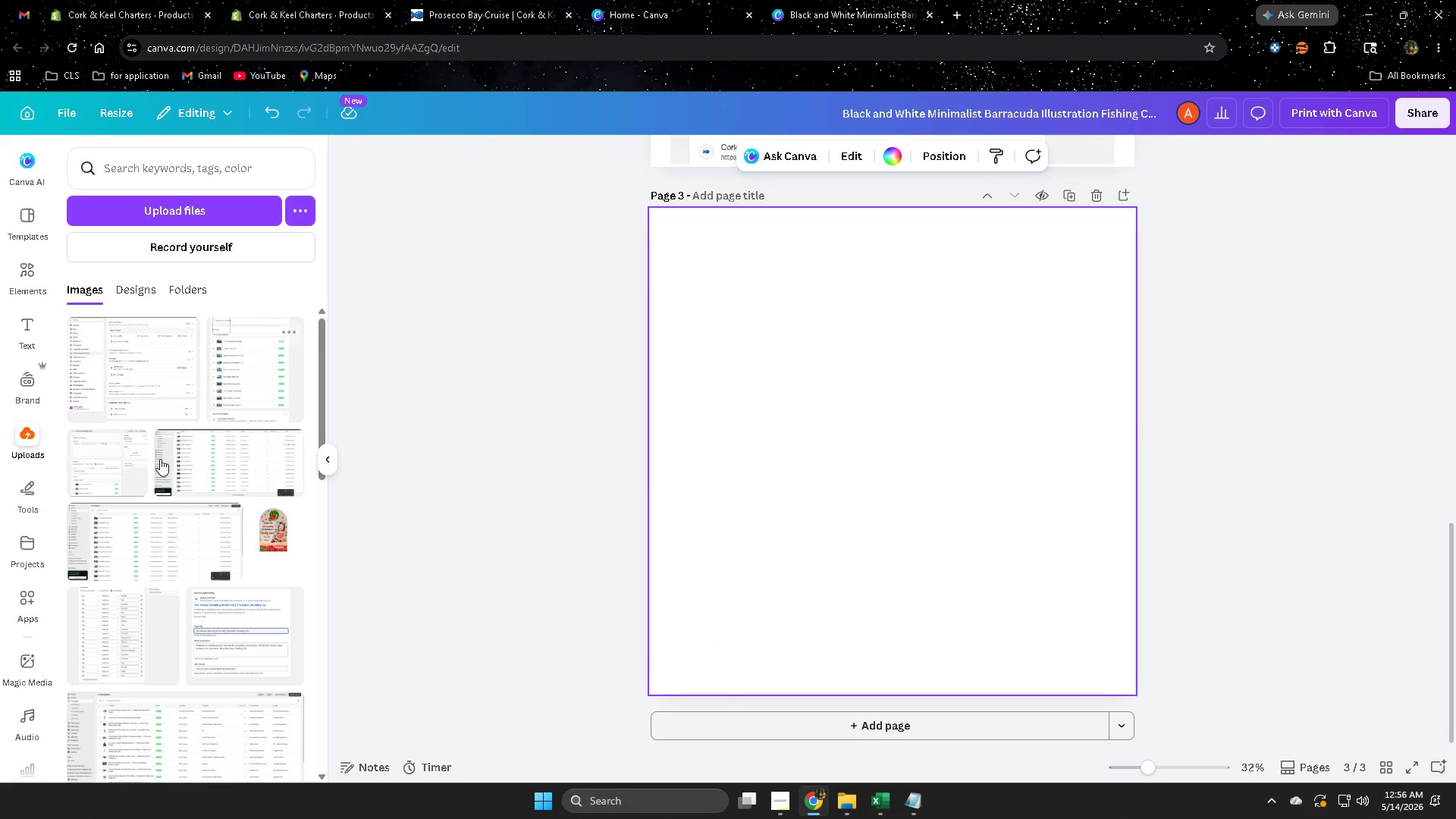 
left_click([101, 466])
 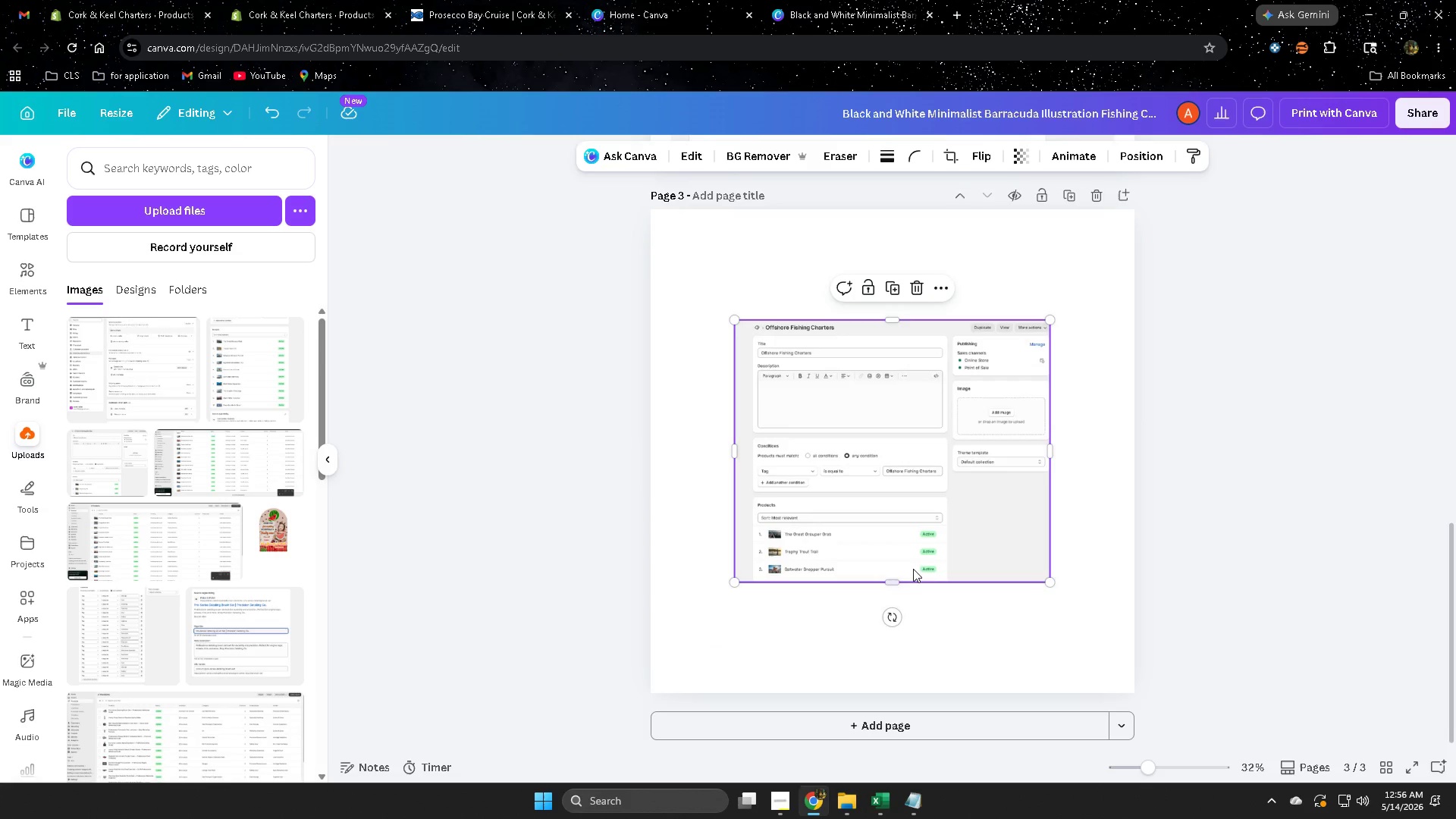 
left_click_drag(start_coordinate=[915, 551], to_coordinate=[833, 440])
 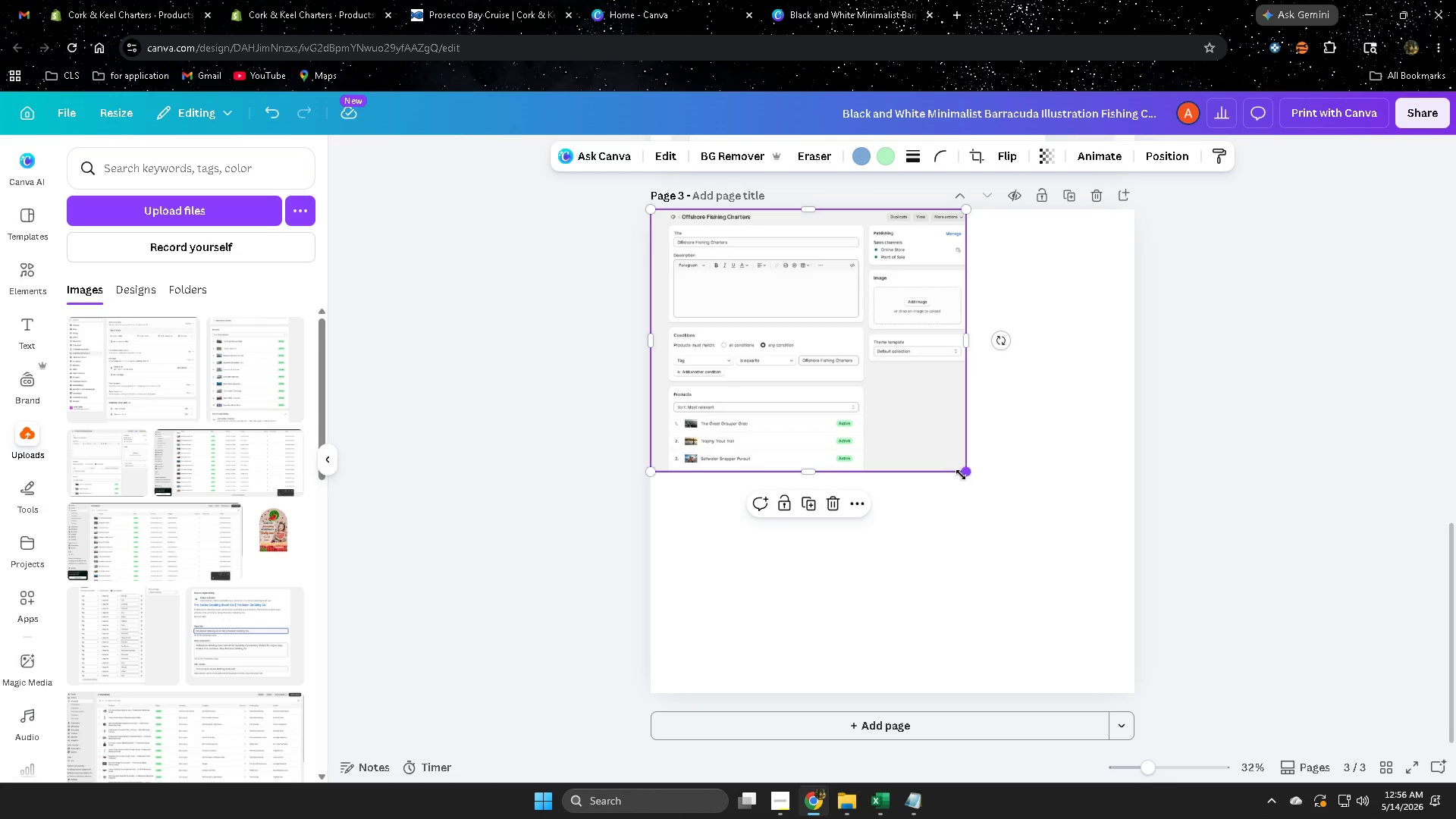 
left_click_drag(start_coordinate=[963, 474], to_coordinate=[1001, 721])
 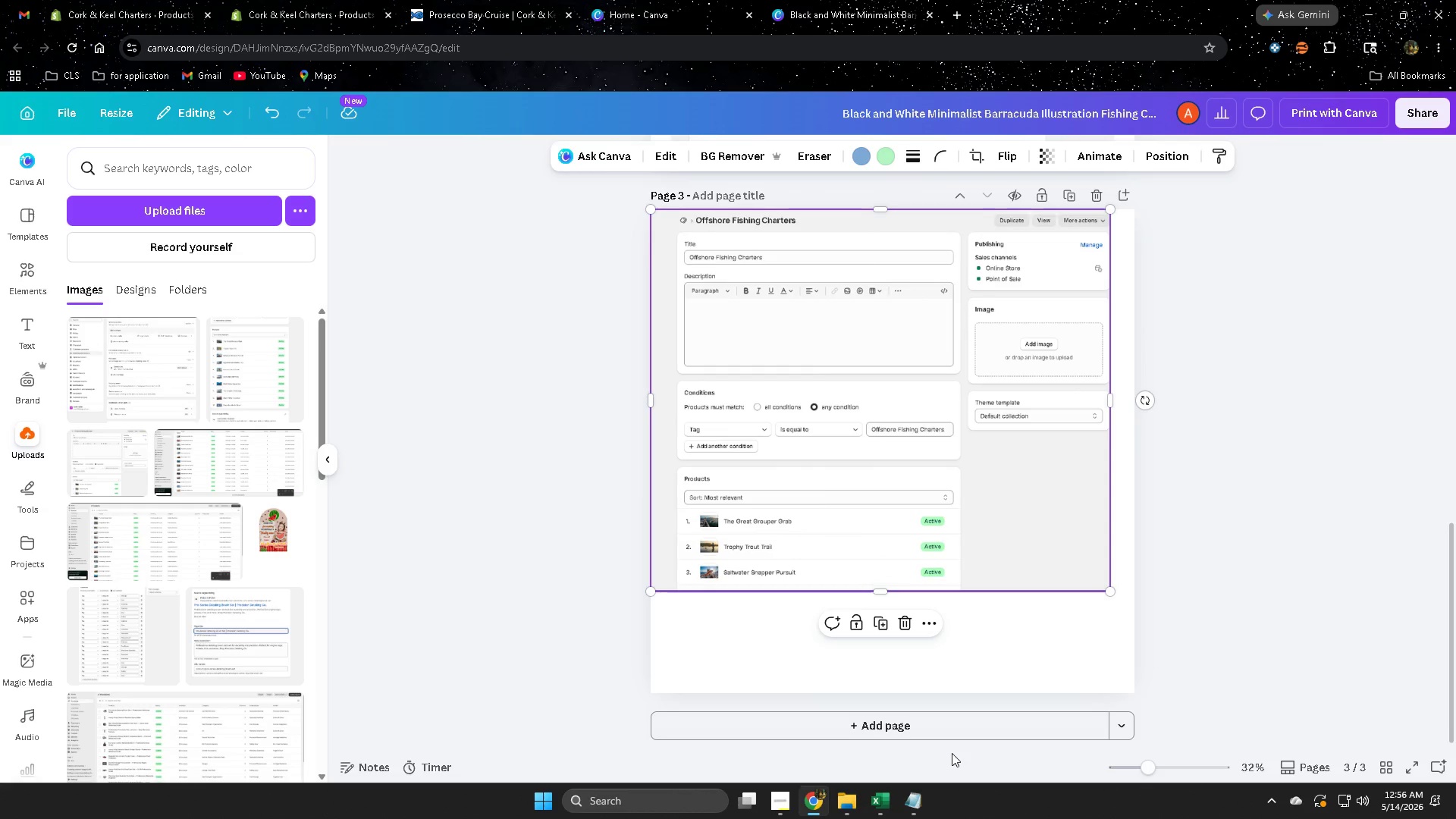 
left_click([953, 729])
 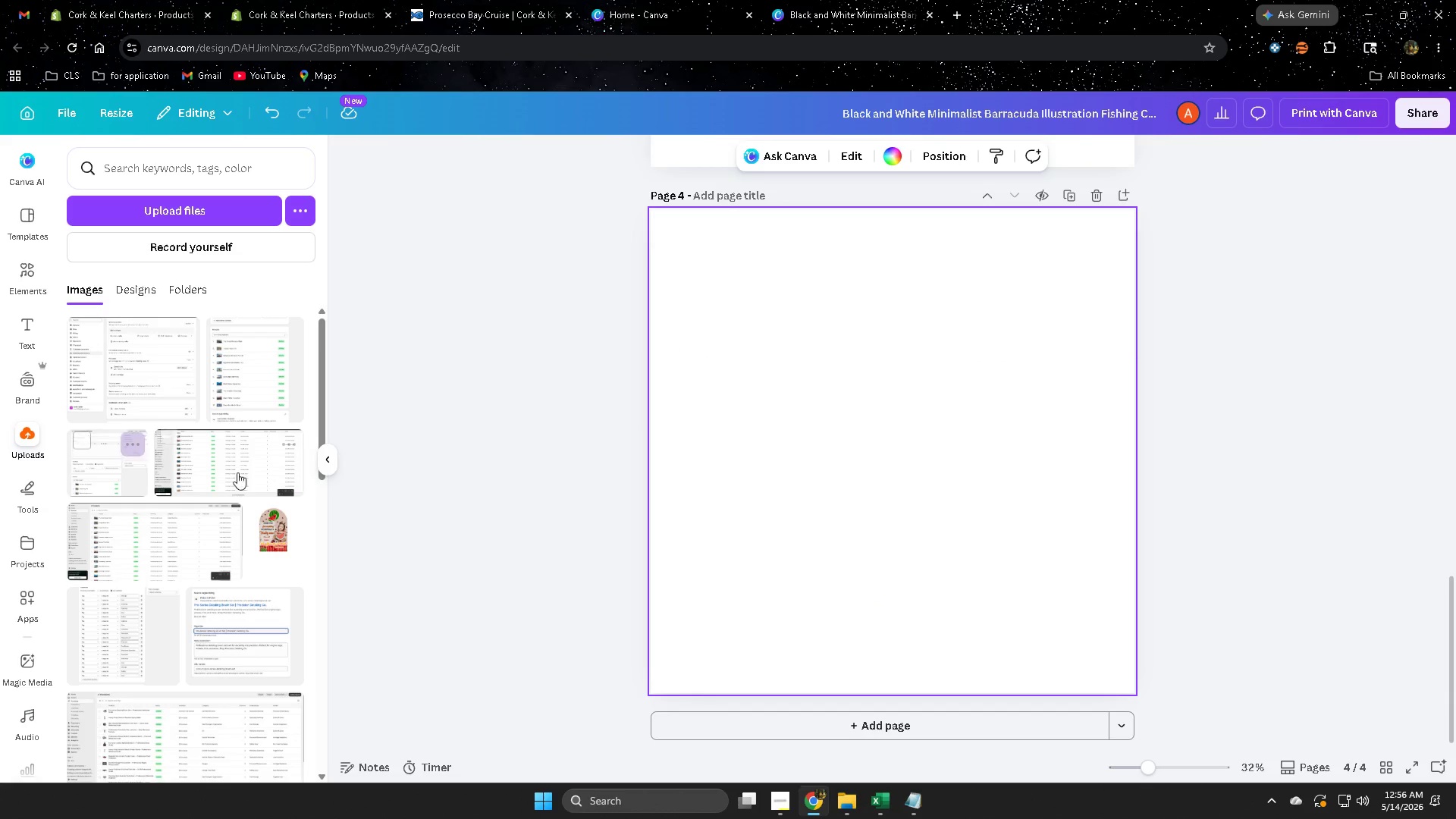 
left_click([149, 535])
 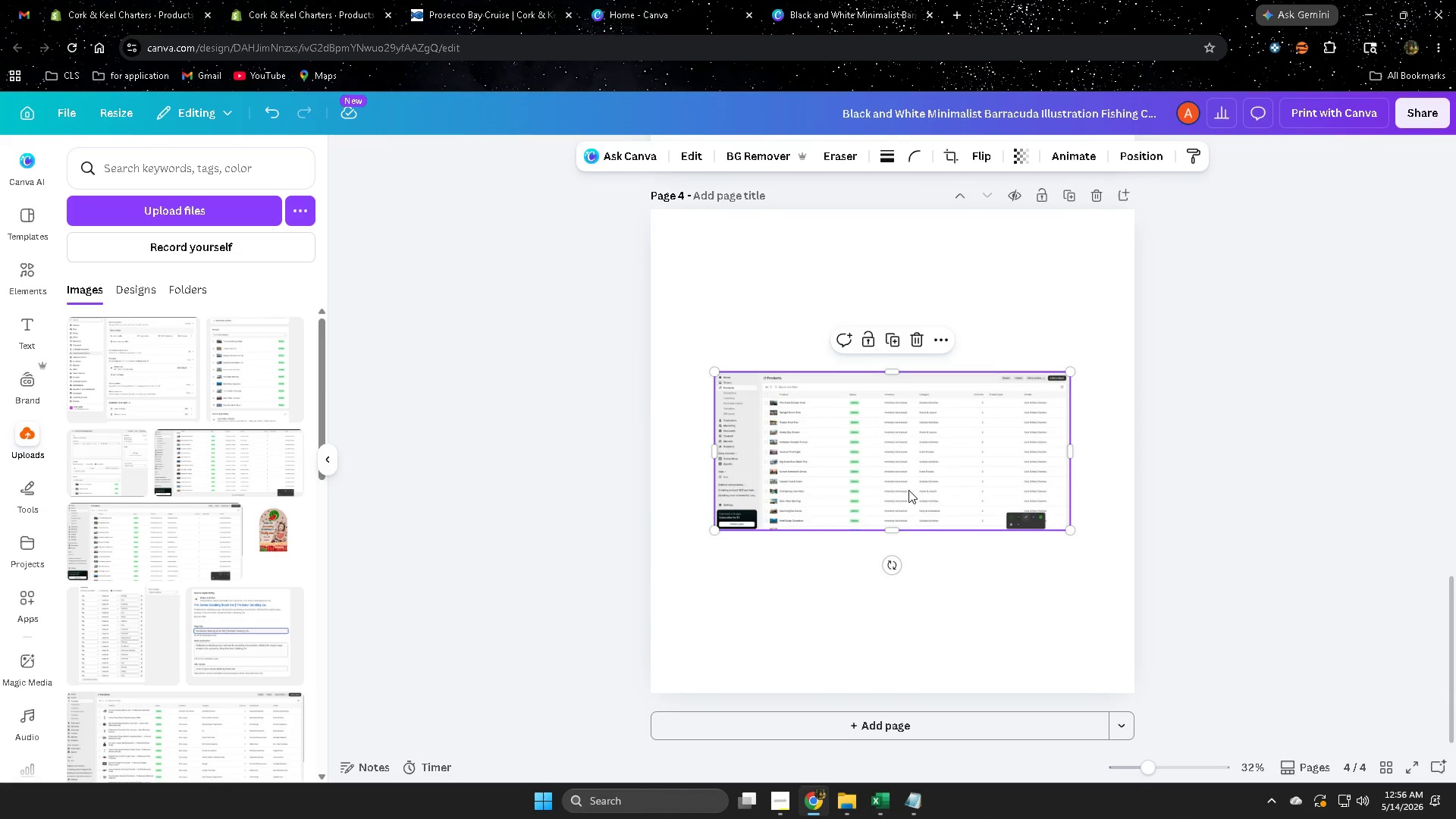 
left_click_drag(start_coordinate=[896, 472], to_coordinate=[838, 313])
 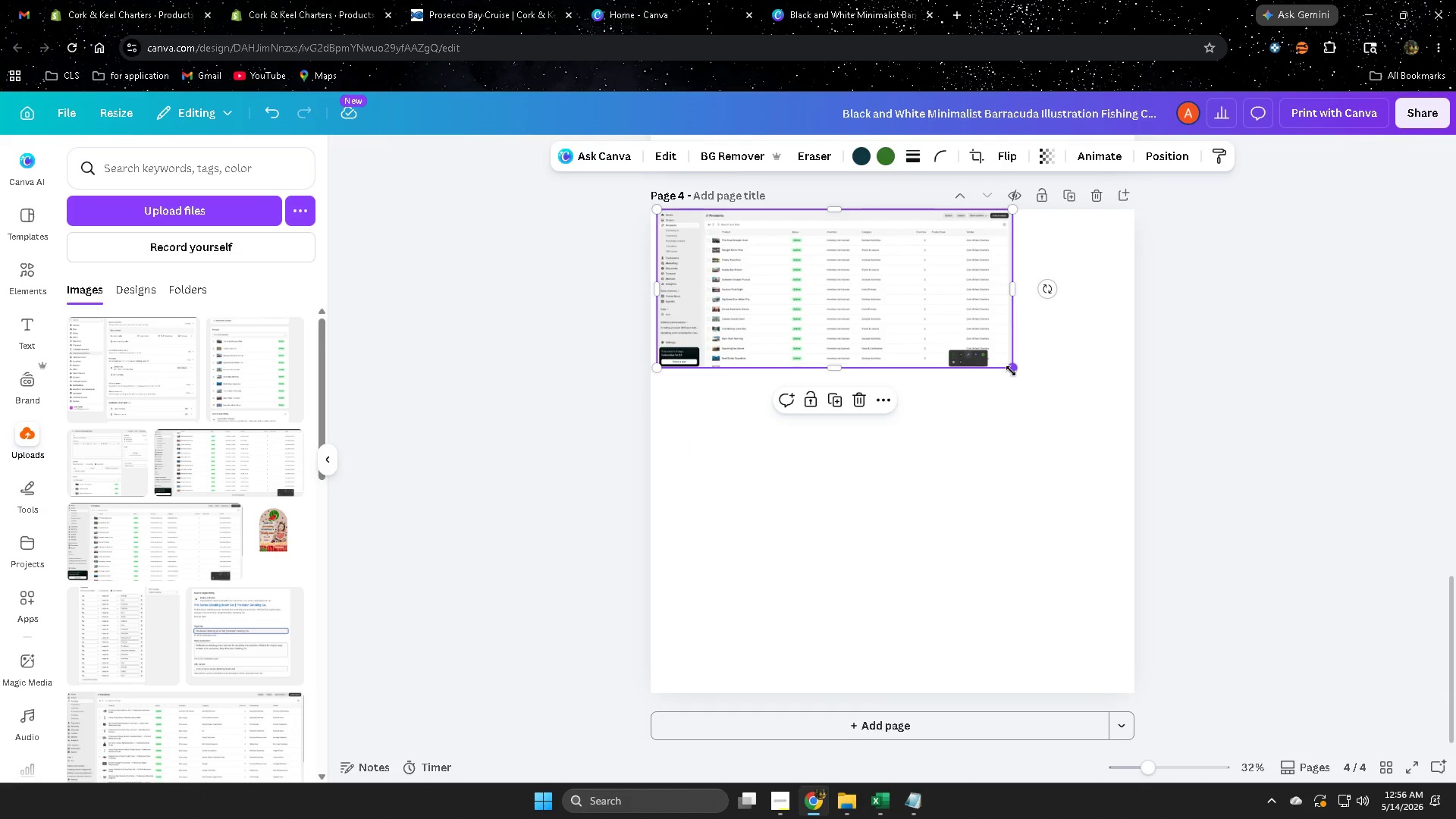 
left_click_drag(start_coordinate=[1013, 373], to_coordinate=[1053, 656])
 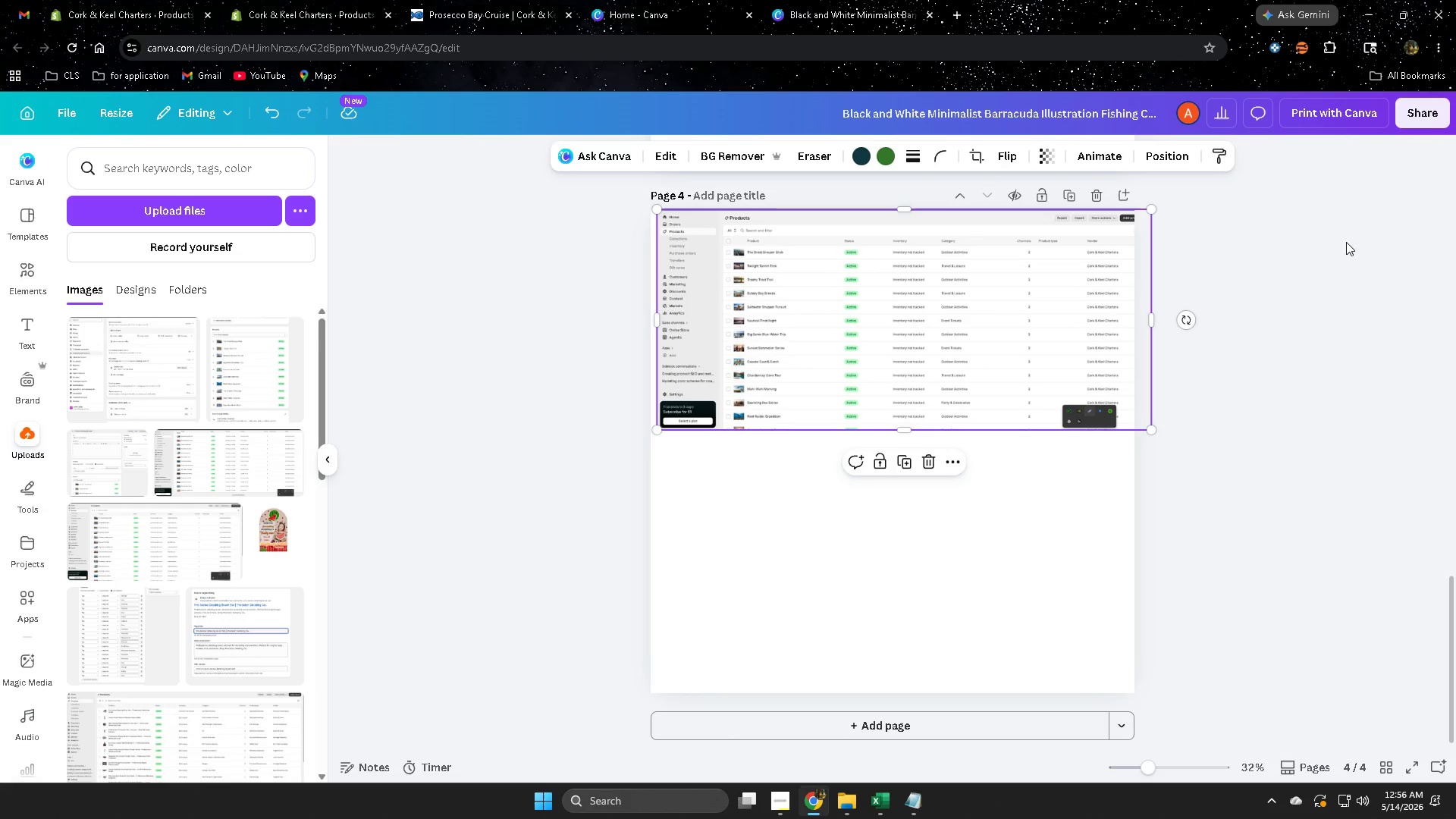 
mouse_move([1416, 132])
 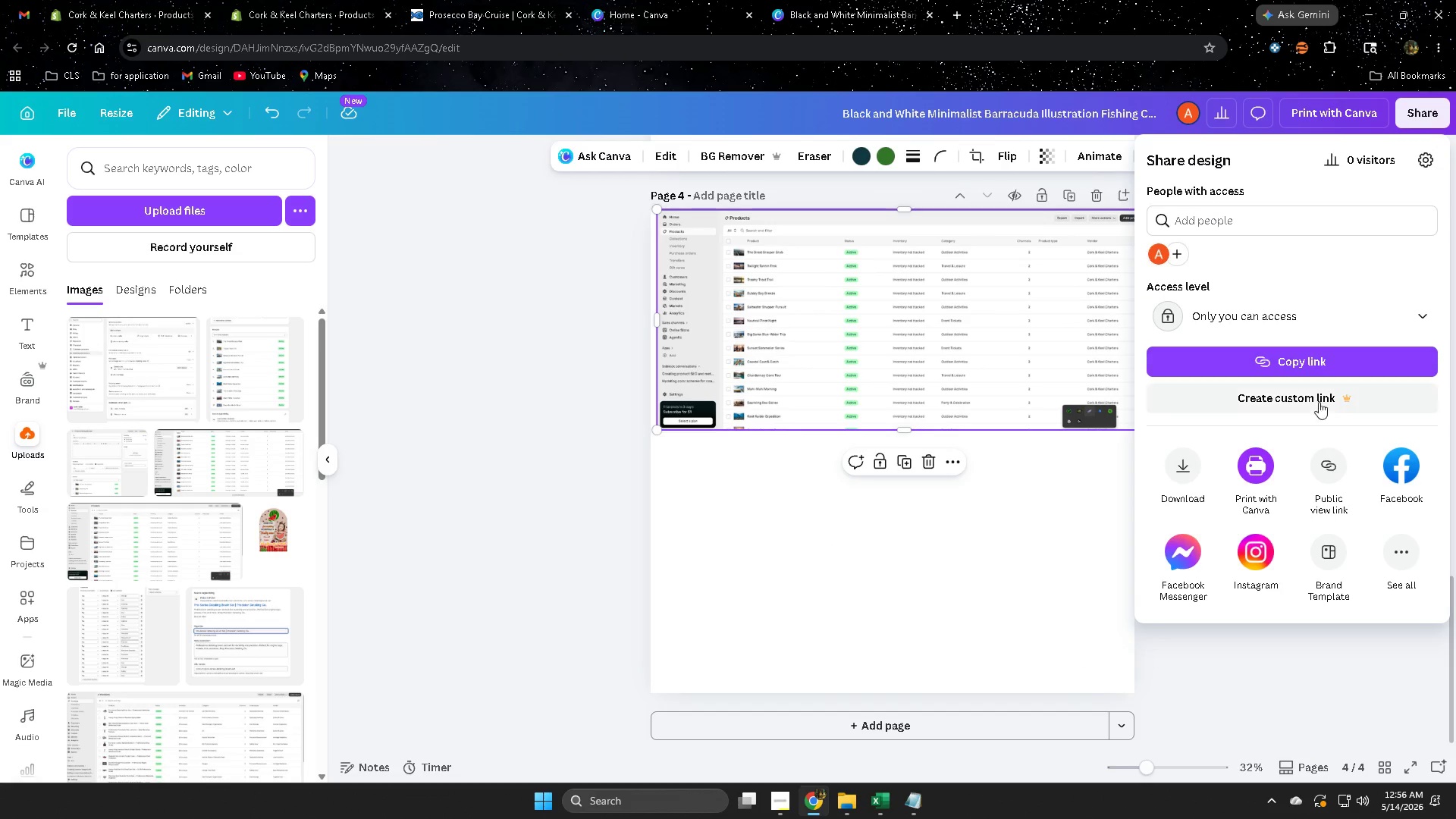 
left_click([1189, 469])
 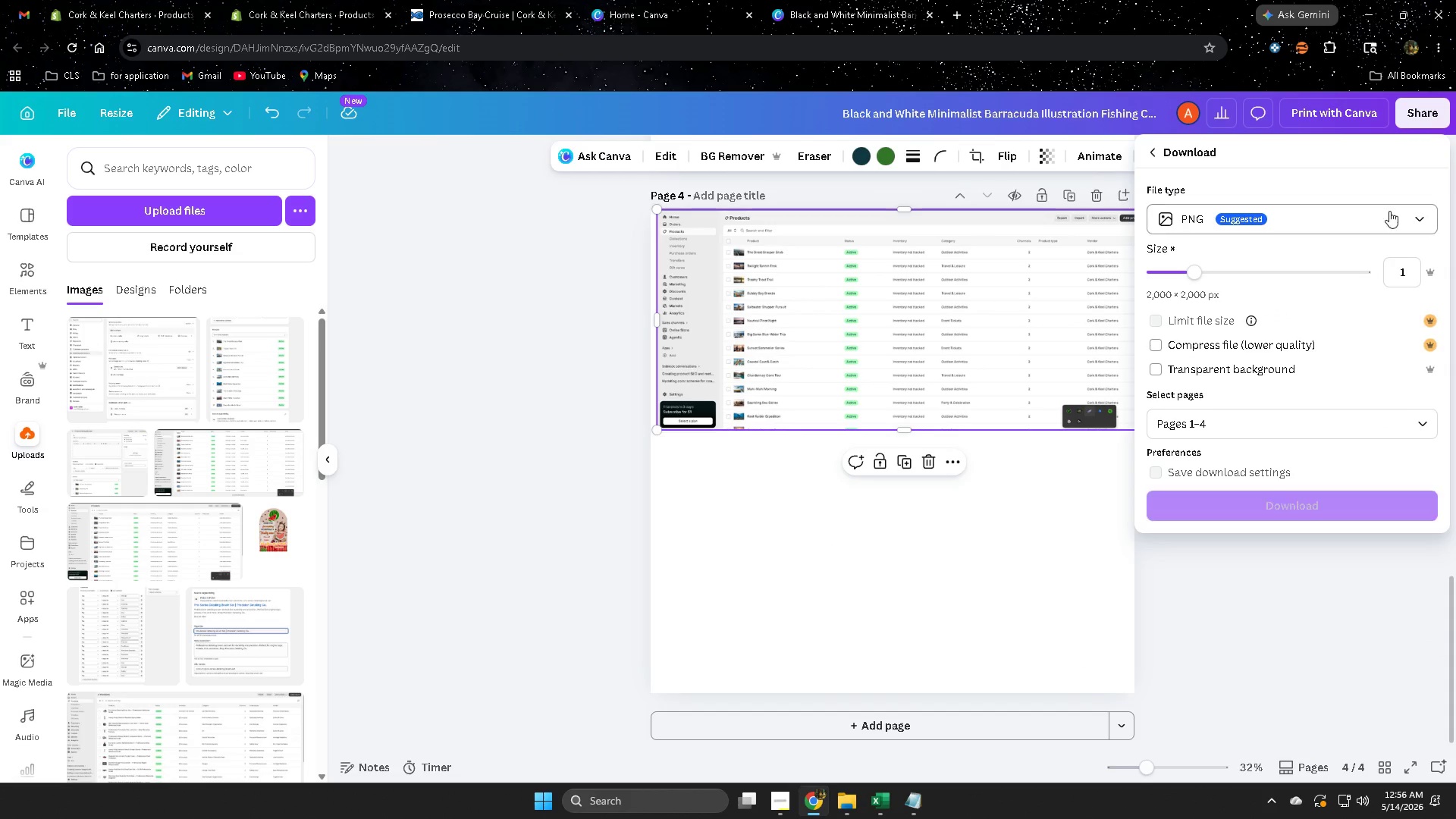 
left_click([1389, 211])
 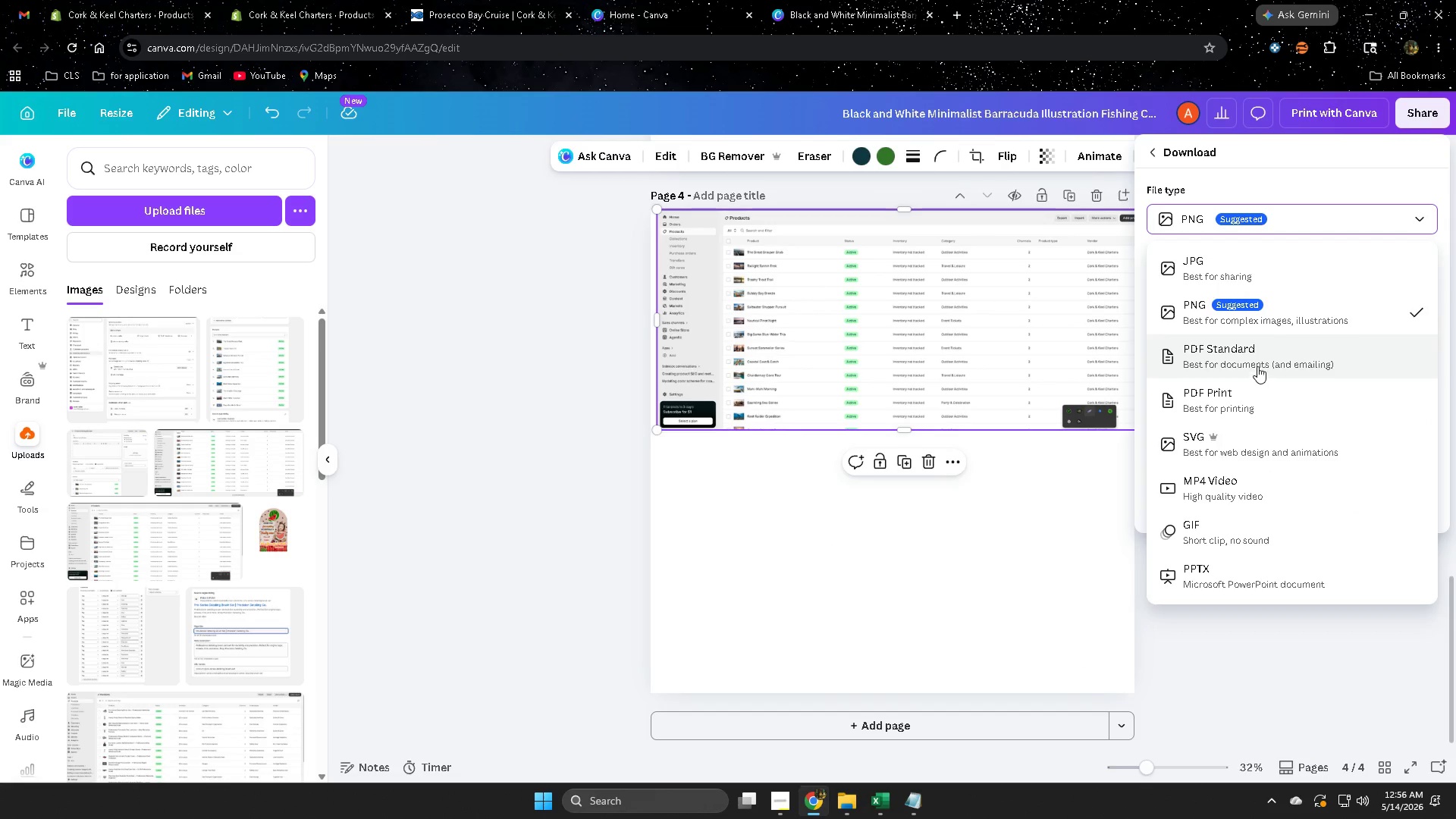 
left_click([1256, 356])
 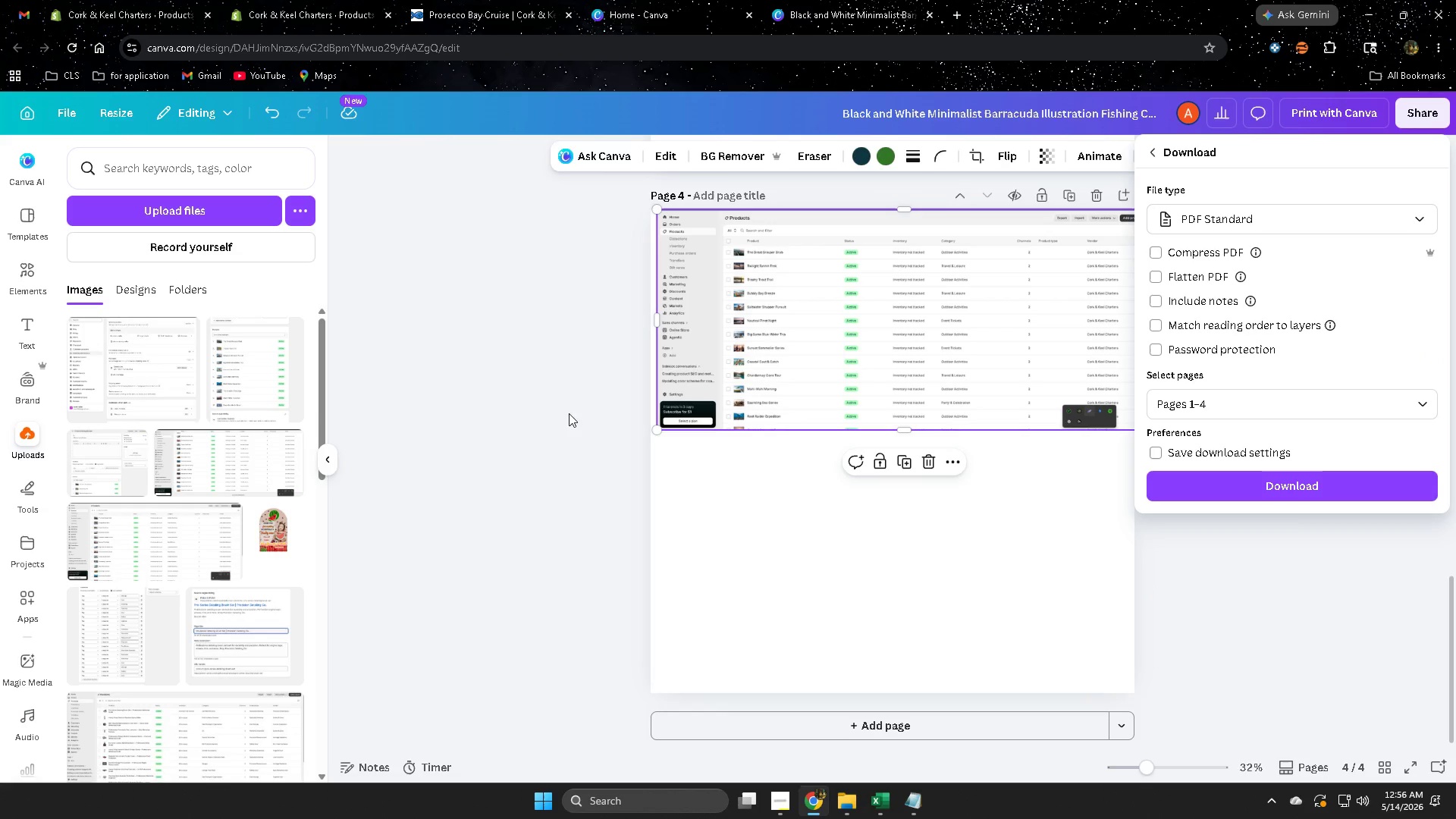 
wait(6.55)
 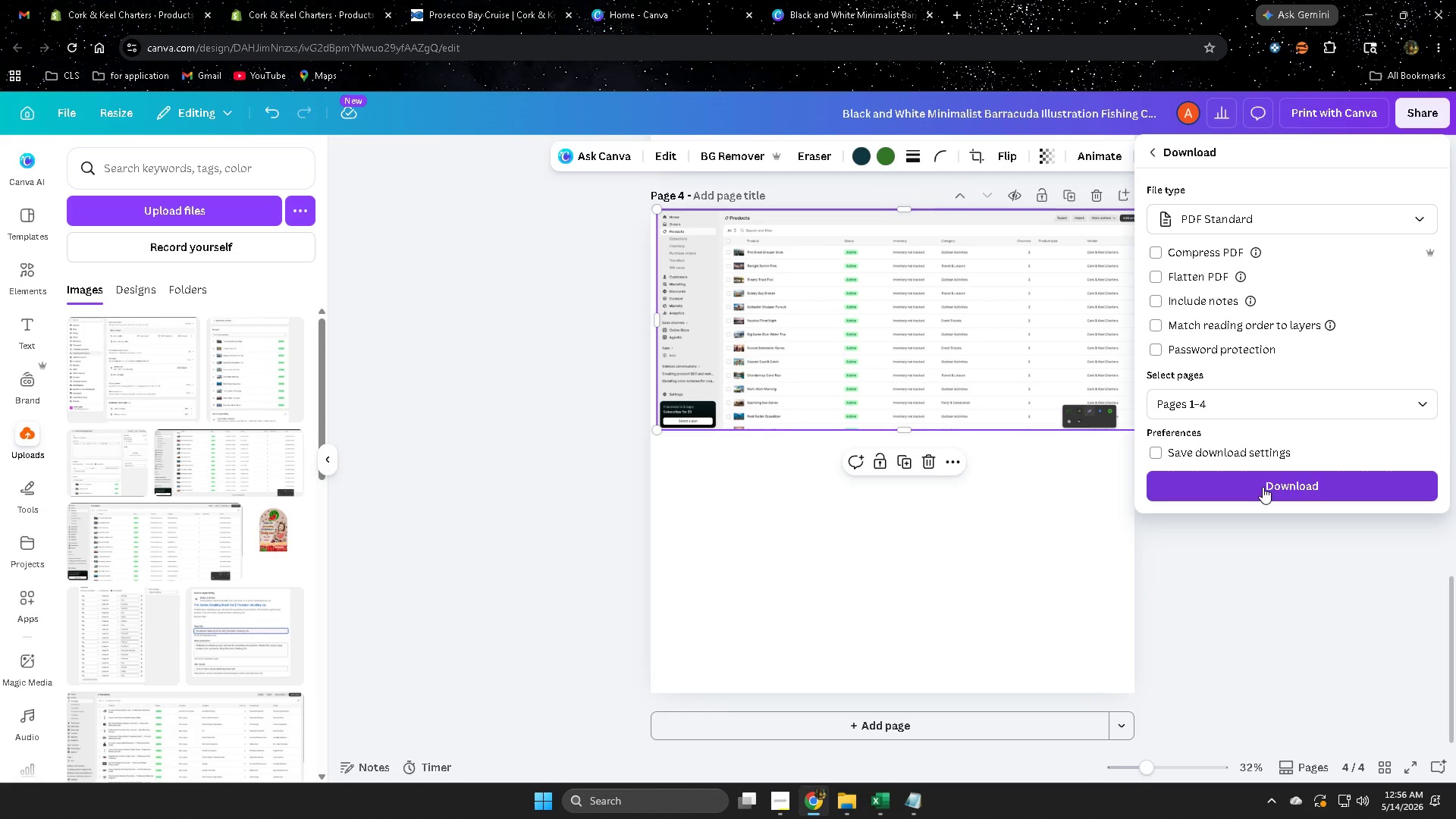 
left_click([1241, 596])
 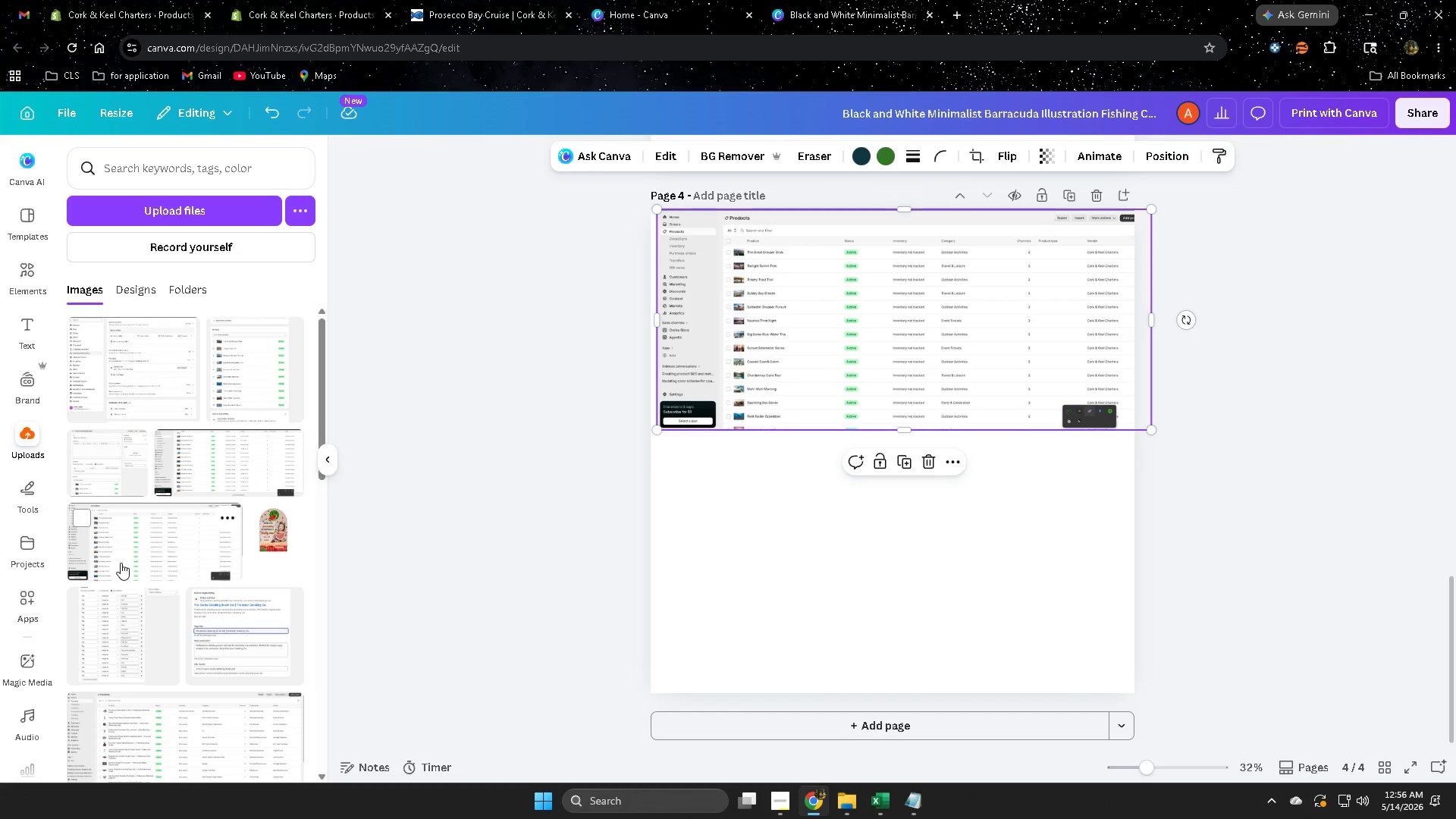 
left_click([921, 731])
 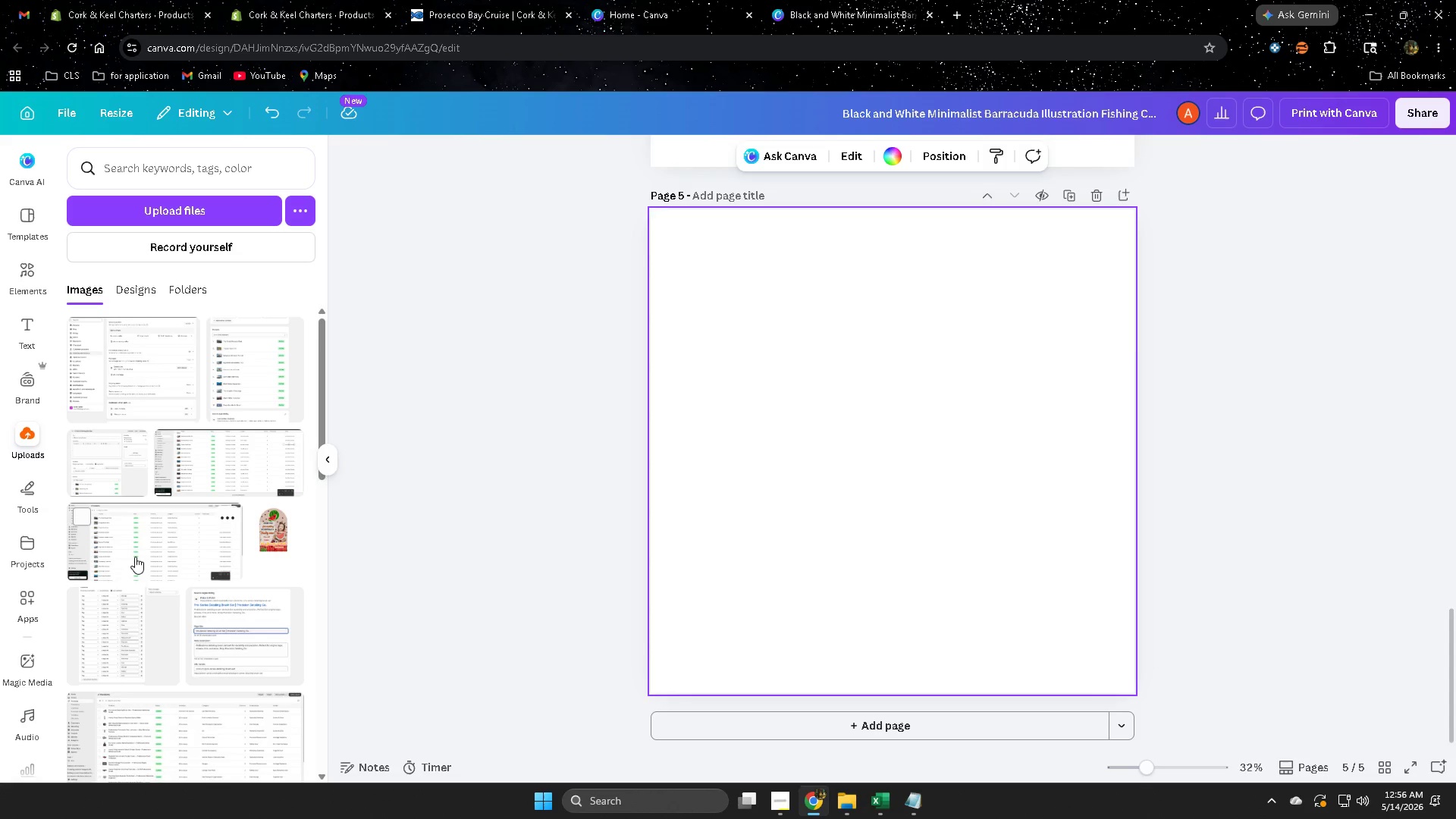 
left_click_drag(start_coordinate=[824, 494], to_coordinate=[828, 372])
 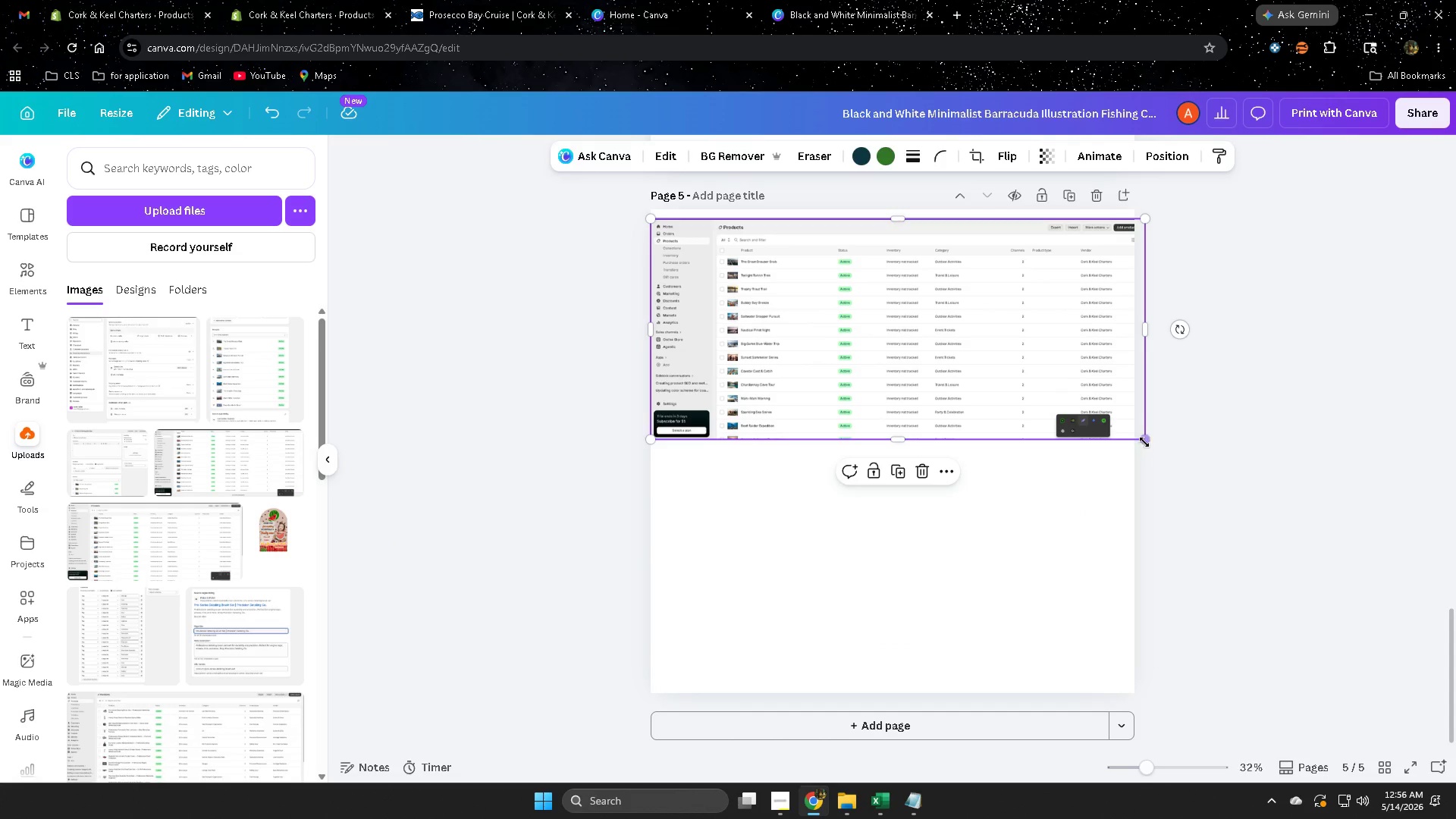 
left_click_drag(start_coordinate=[1144, 442], to_coordinate=[1157, 465])
 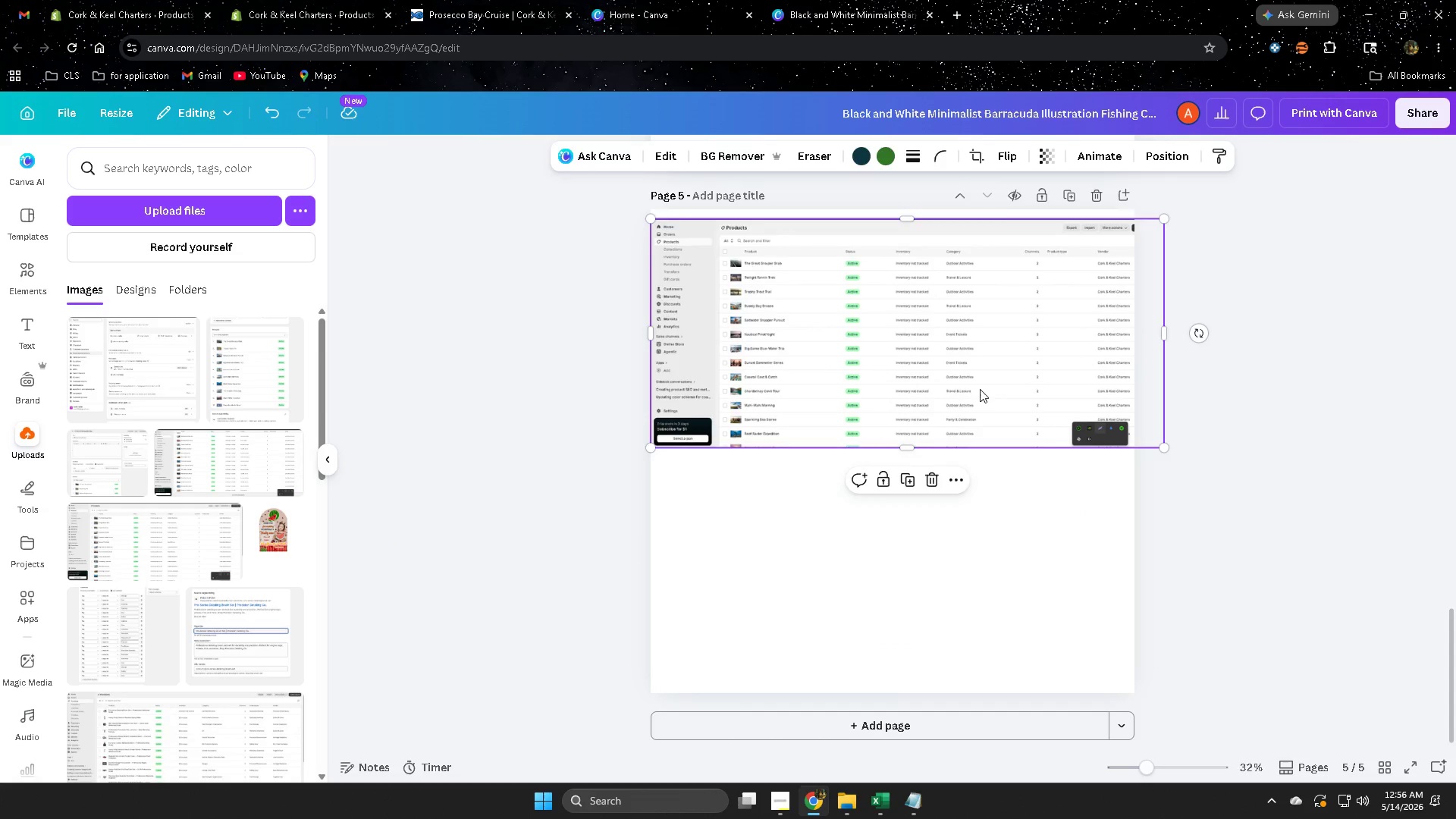 
left_click_drag(start_coordinate=[980, 389], to_coordinate=[982, 485])
 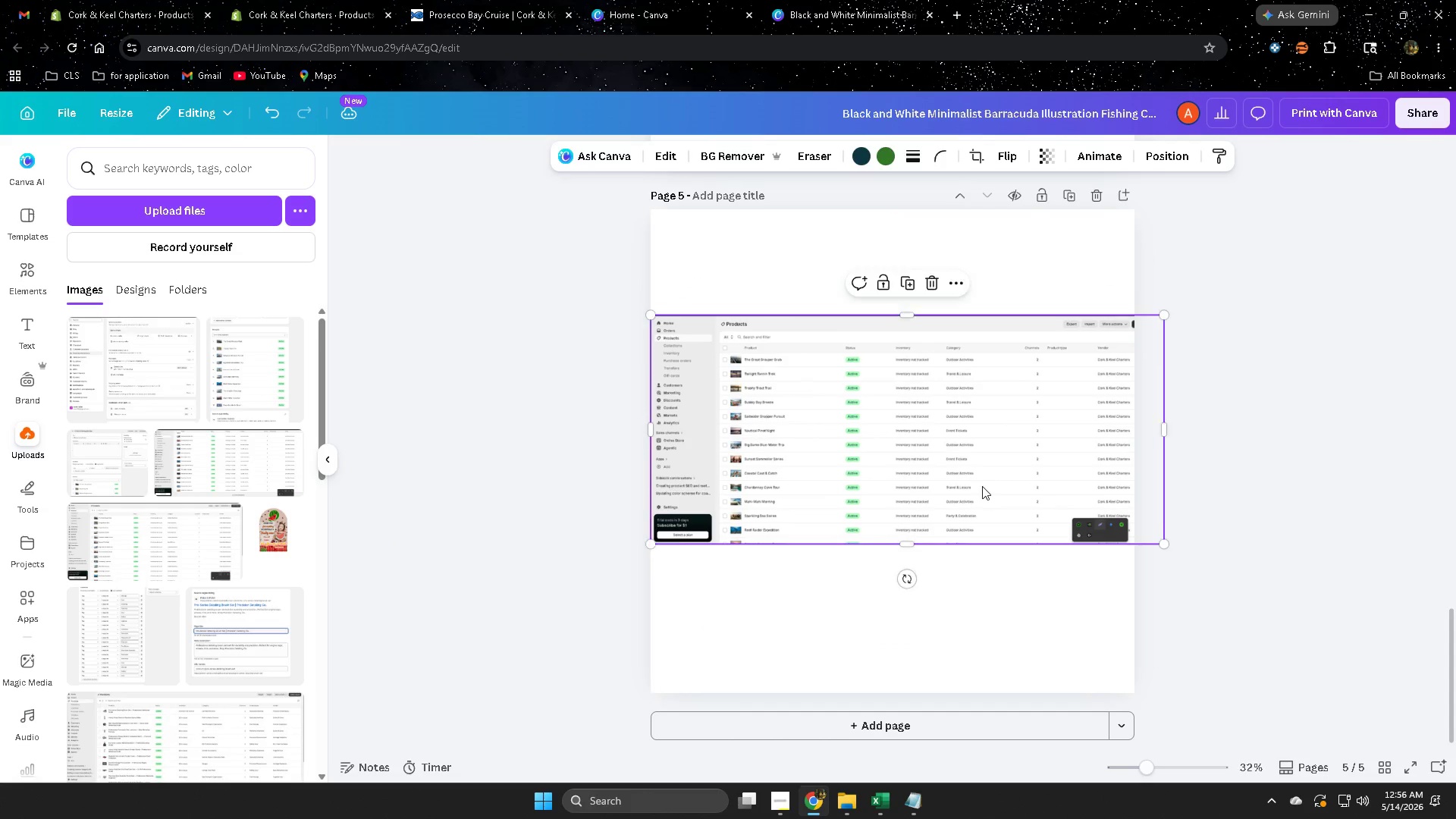 
left_click_drag(start_coordinate=[982, 486], to_coordinate=[974, 499])
 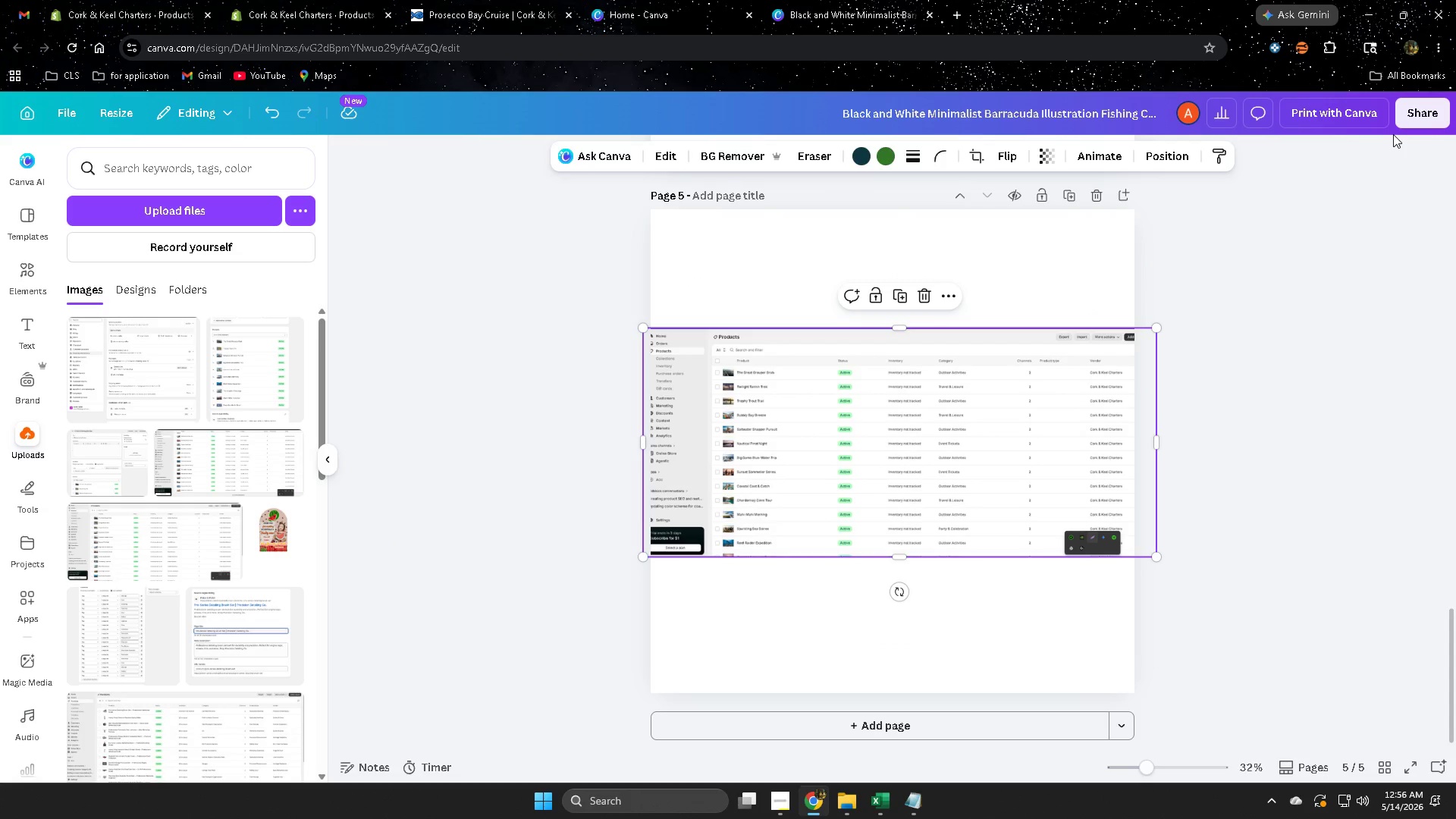 
left_click([1403, 120])
 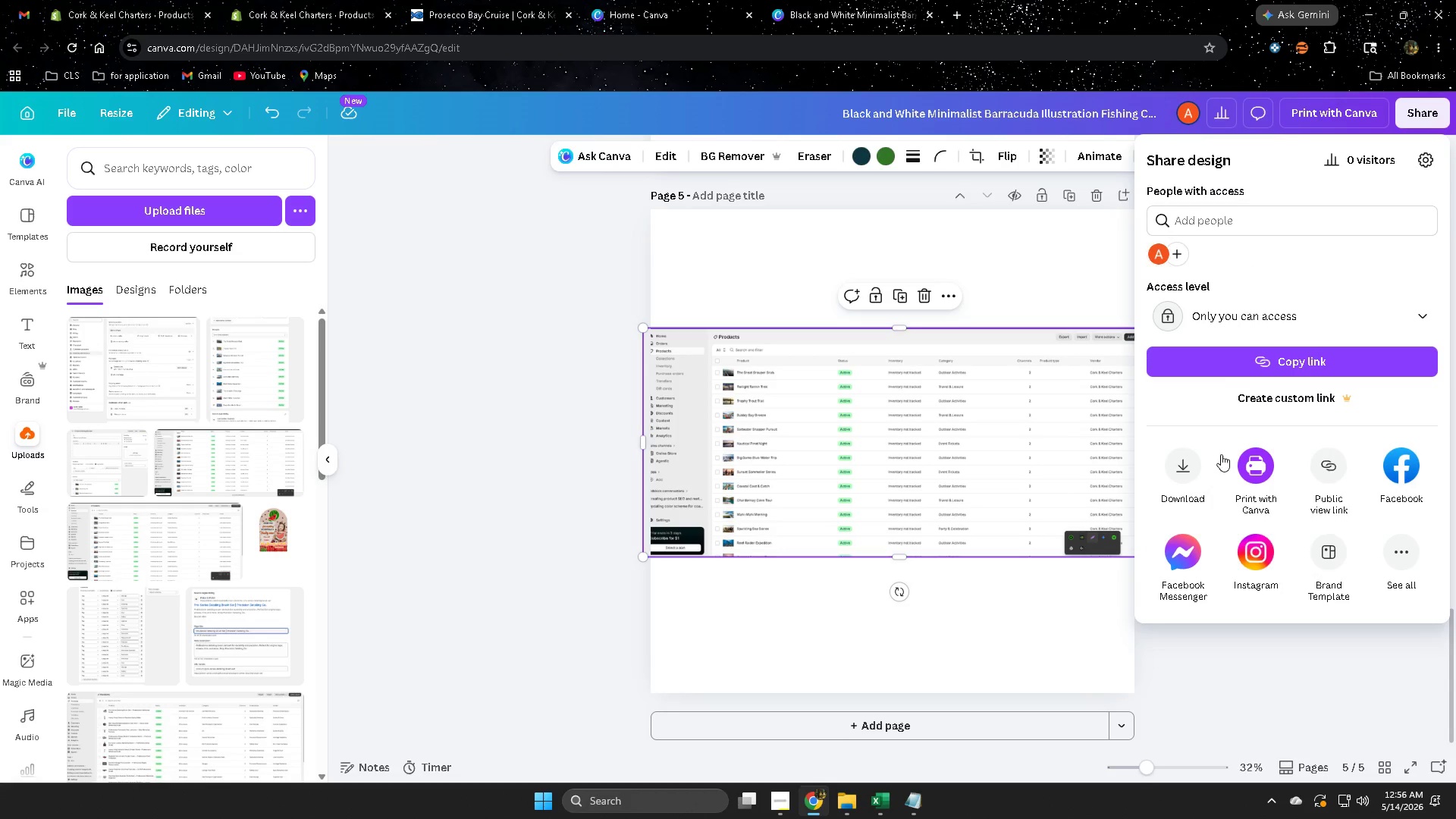 
mouse_move([1209, 475])
 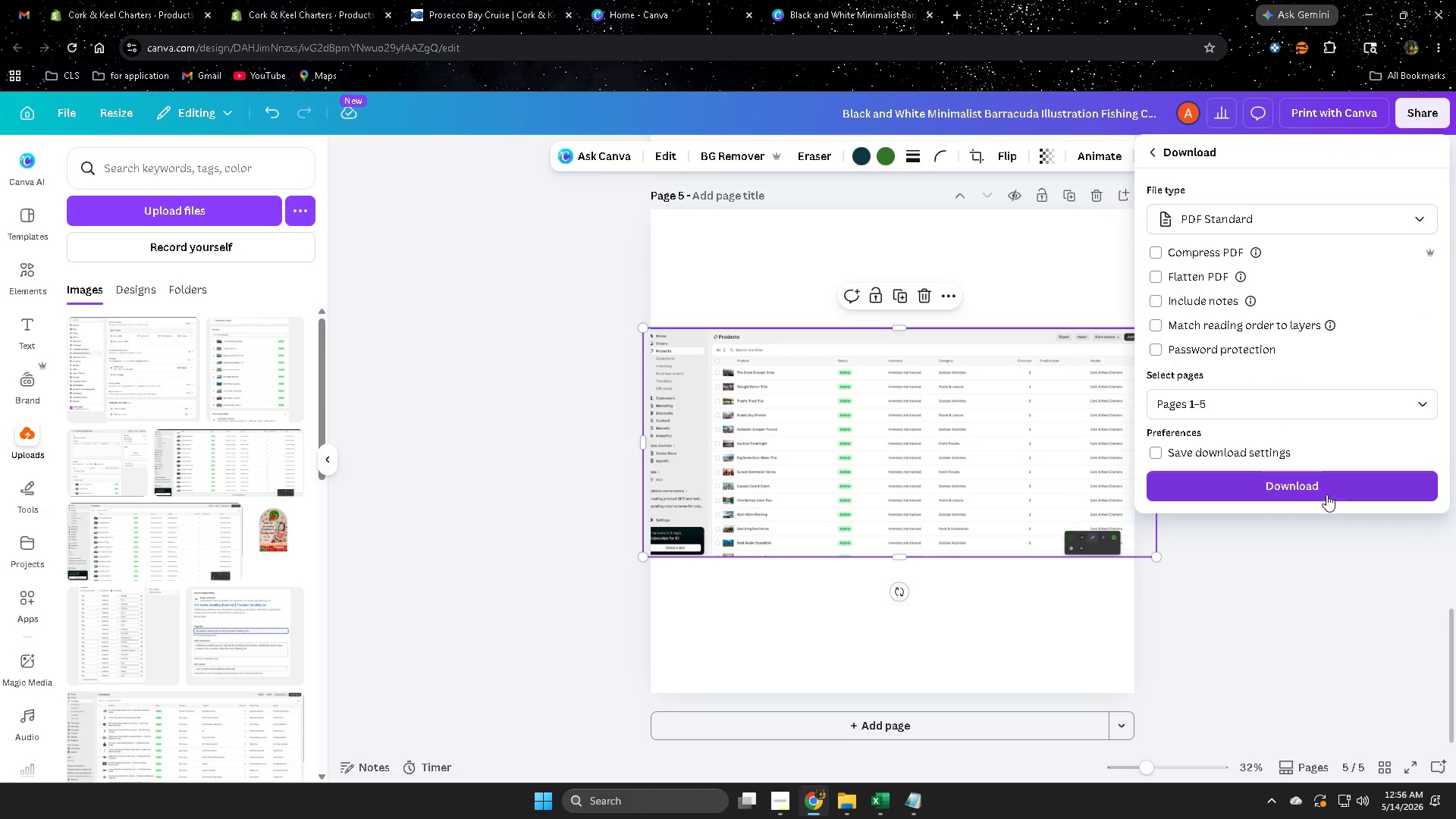 
left_click([1323, 486])
 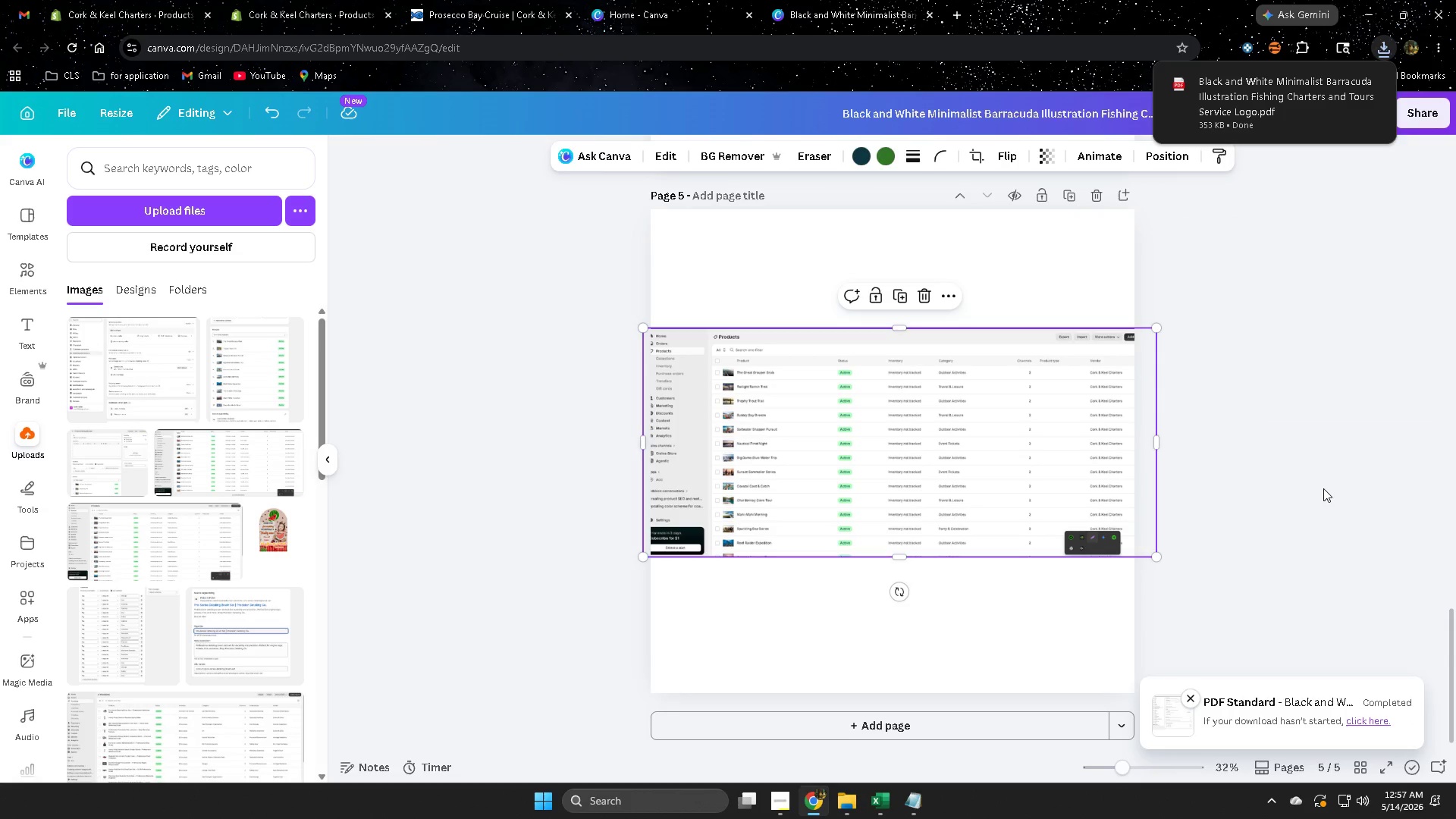 
wait(6.94)
 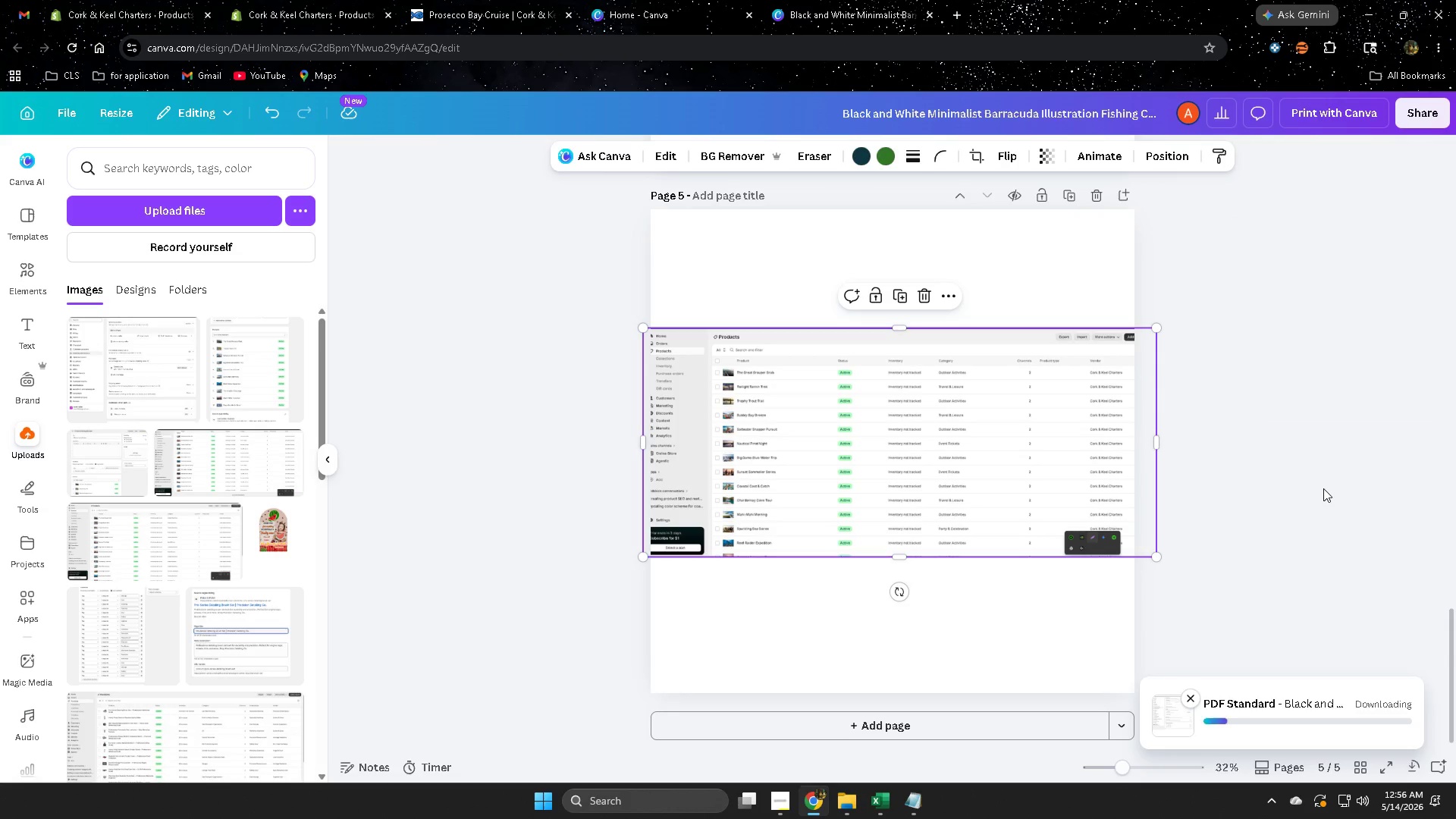 
left_click([838, 0])
 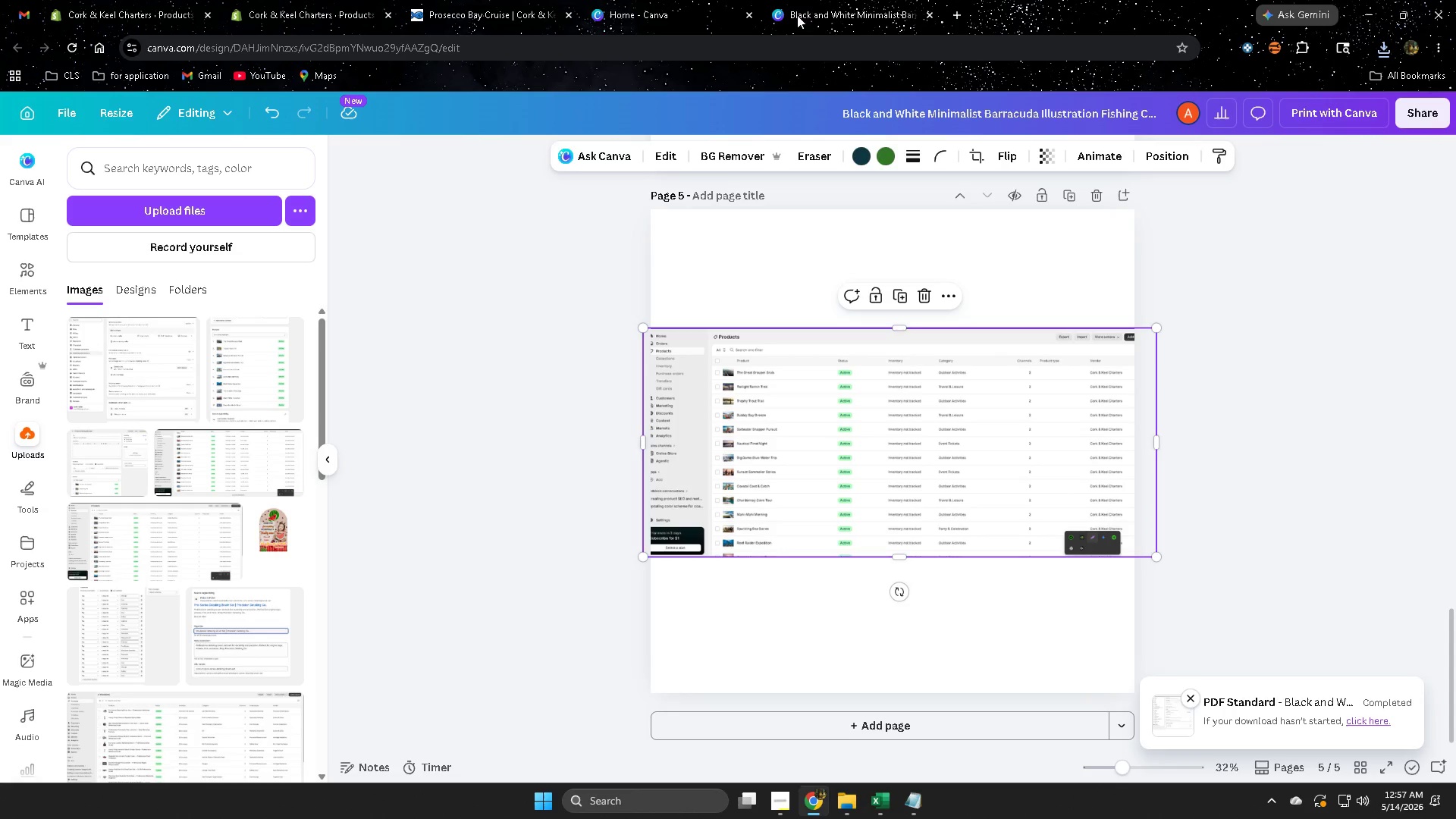 
key(Control+W)
 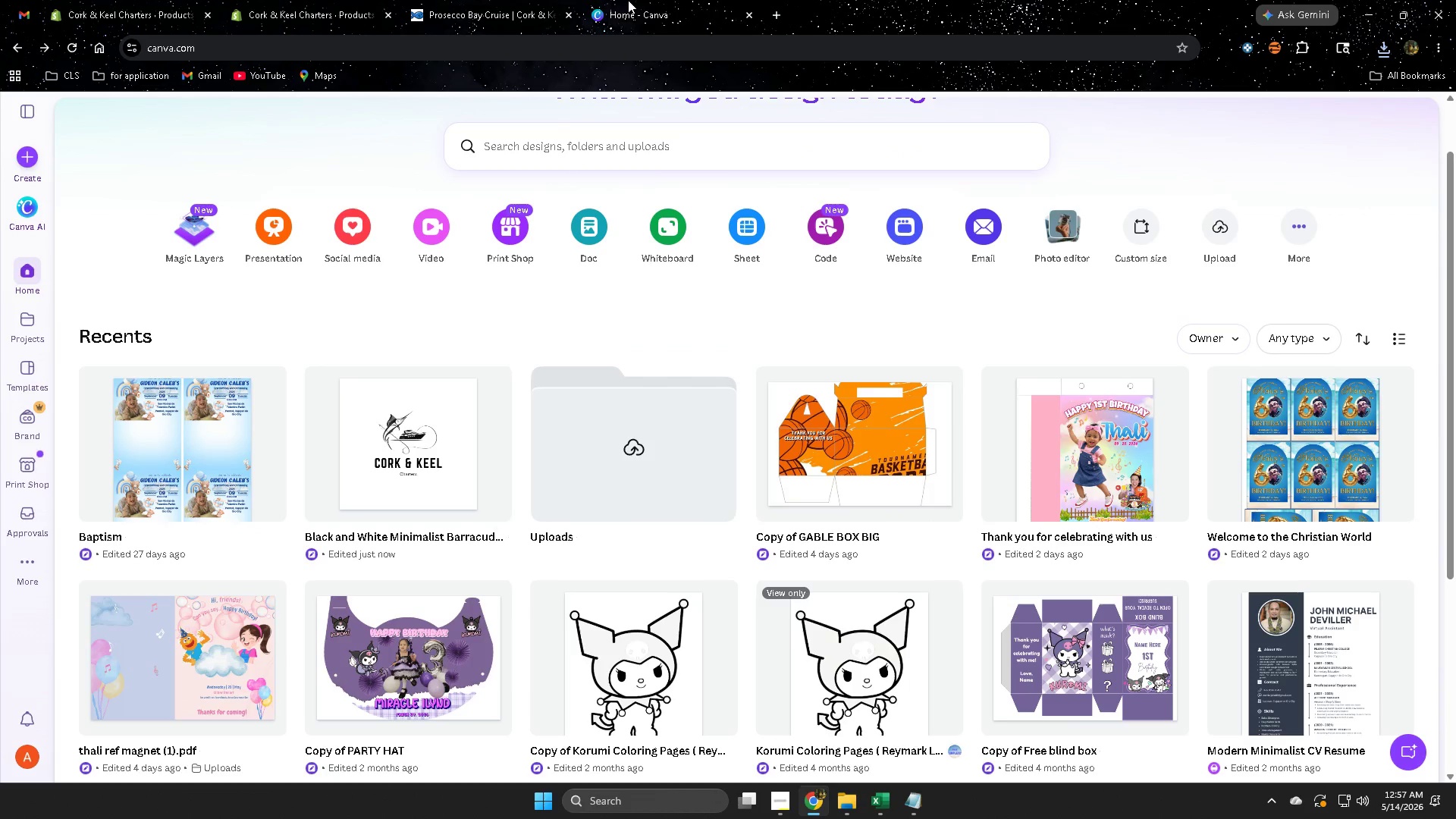 
left_click([631, 0])
 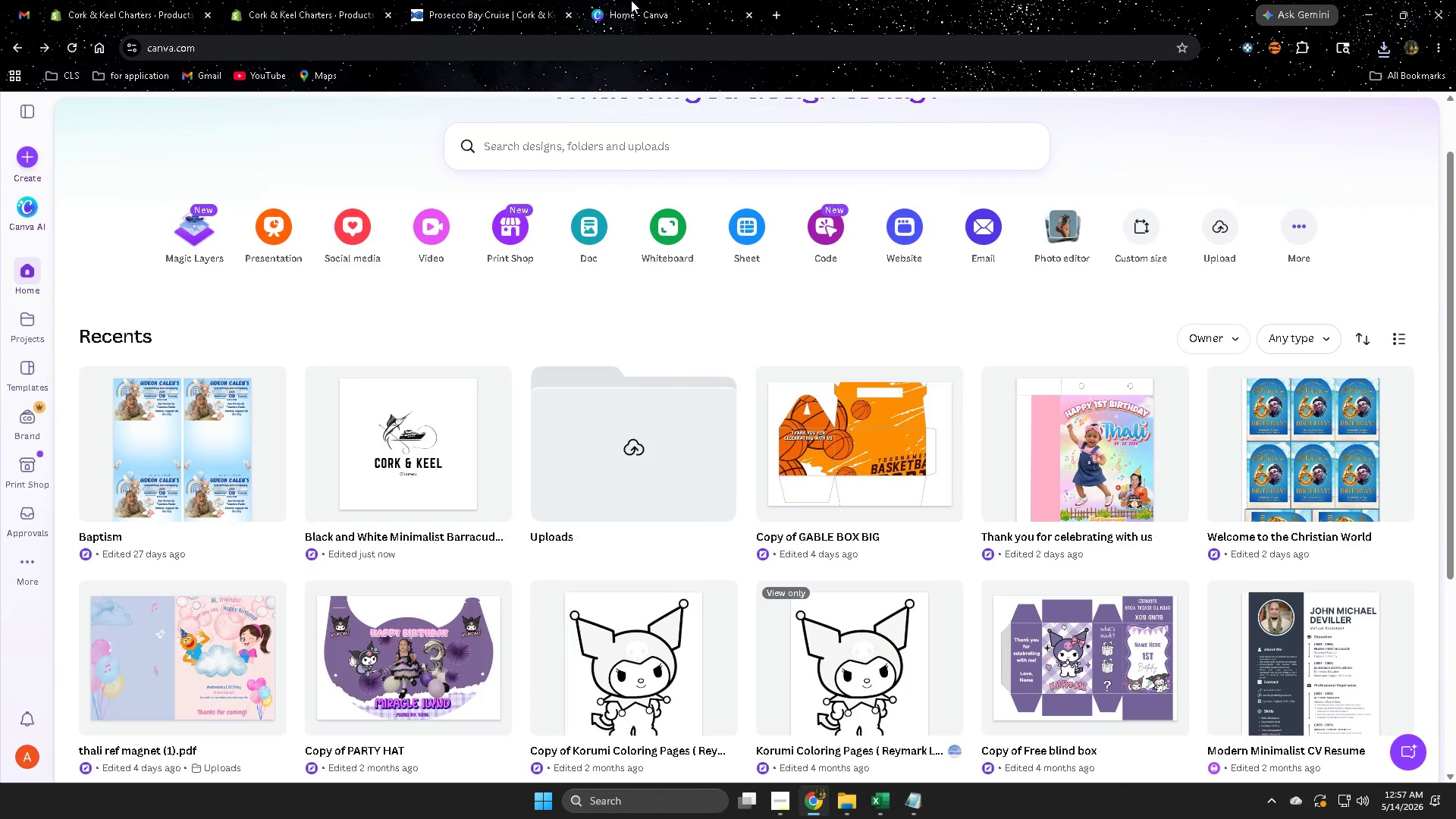 
key(Control+W)
 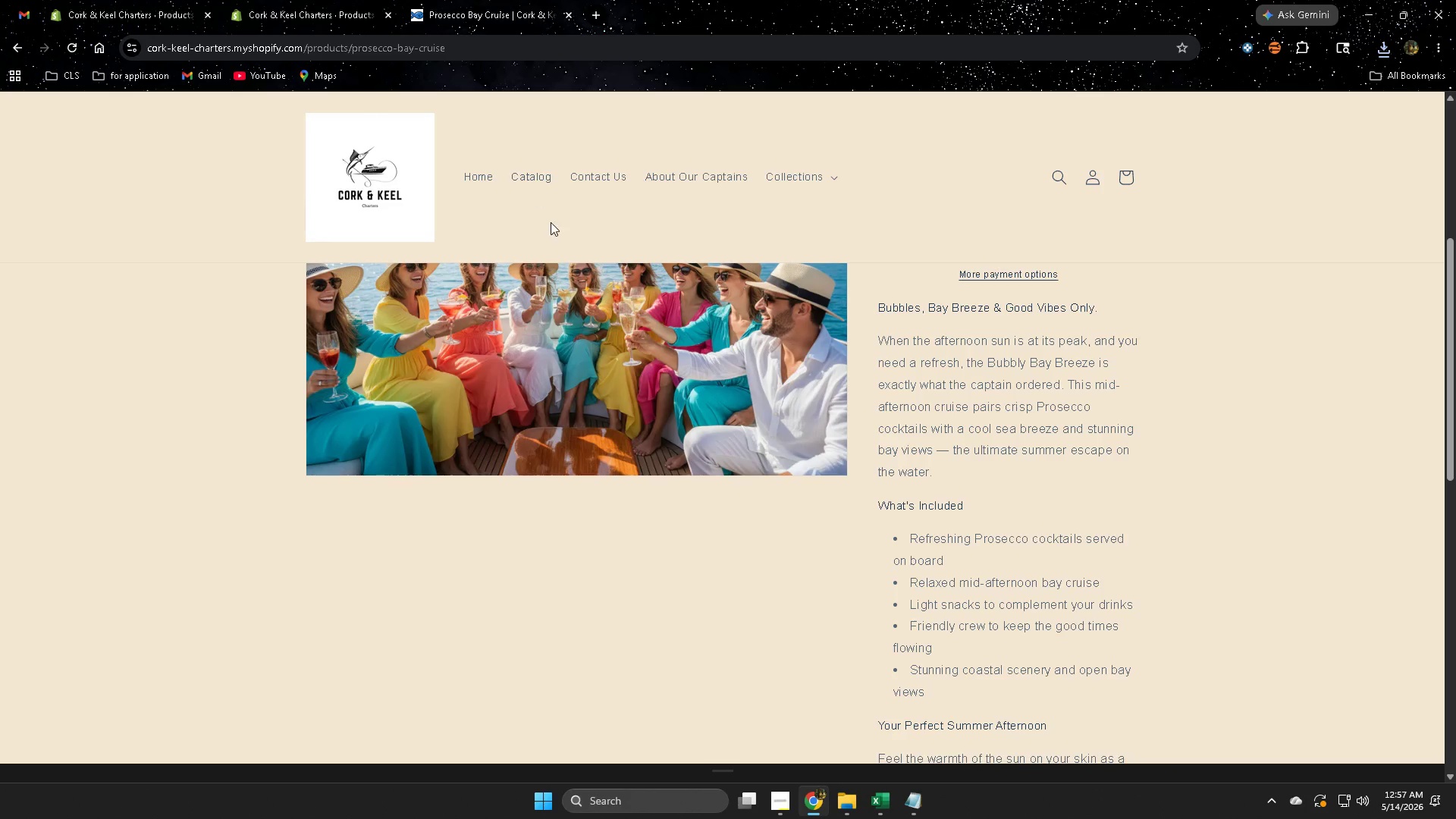 
left_click([334, 3])
 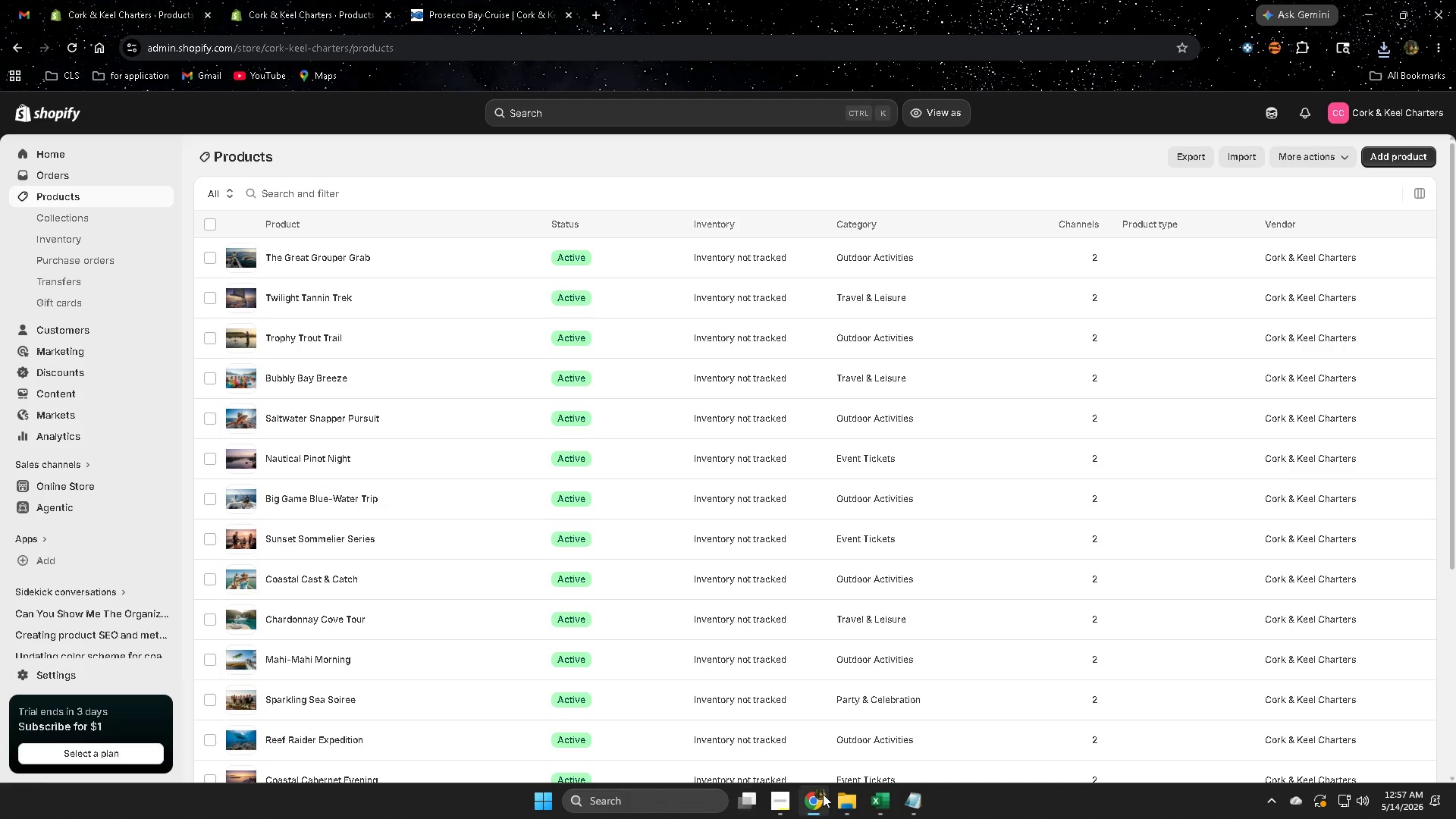 
scroll: coordinate [242, 271], scroll_direction: up, amount: 3.0
 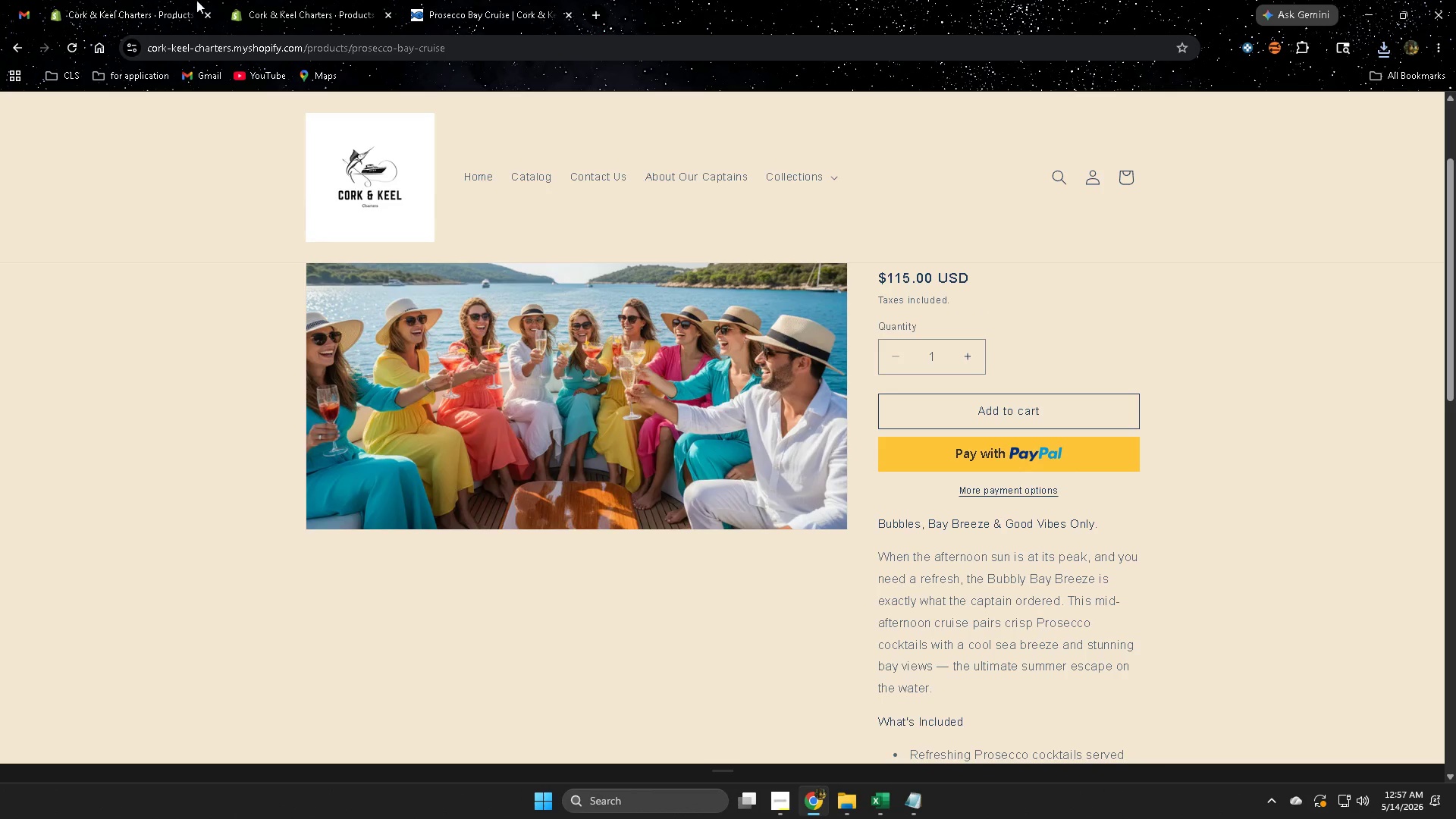 
left_click([853, 800])